 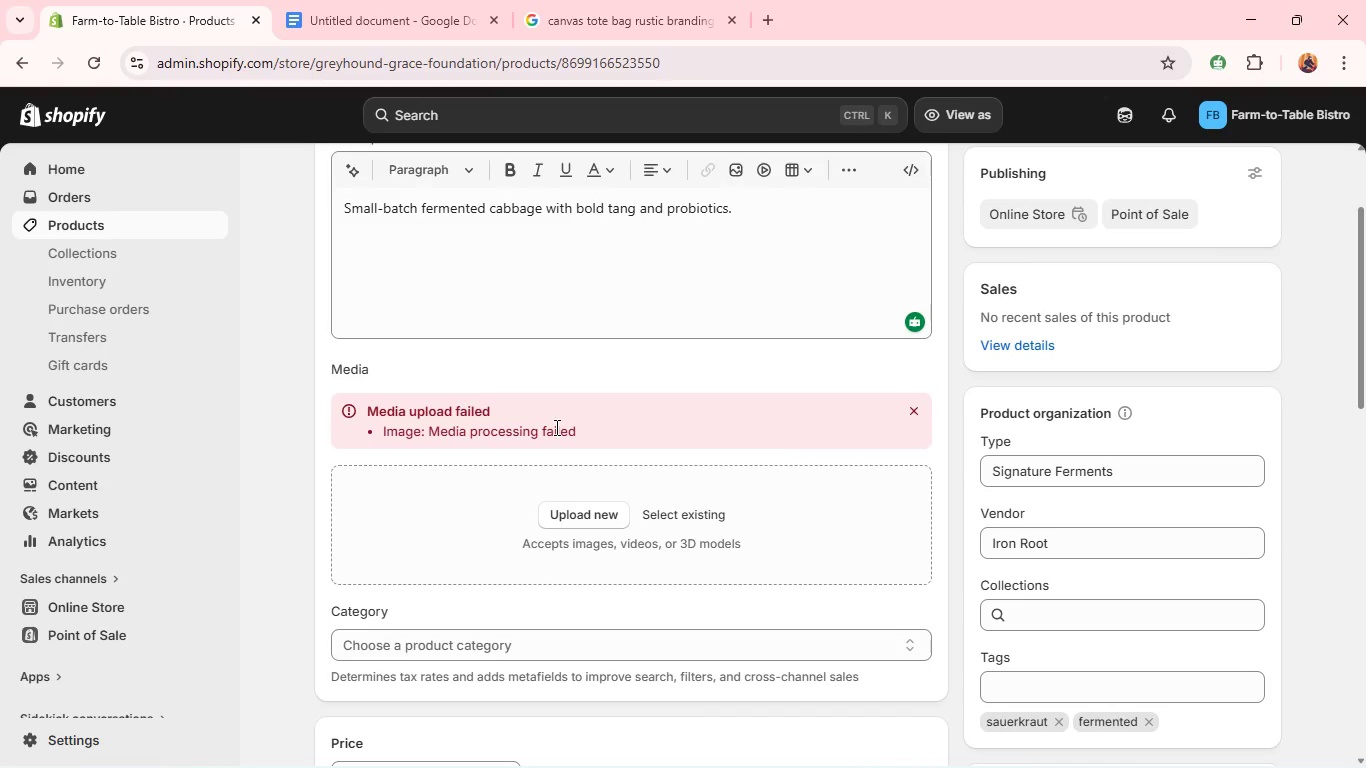 
left_click([428, 0])
 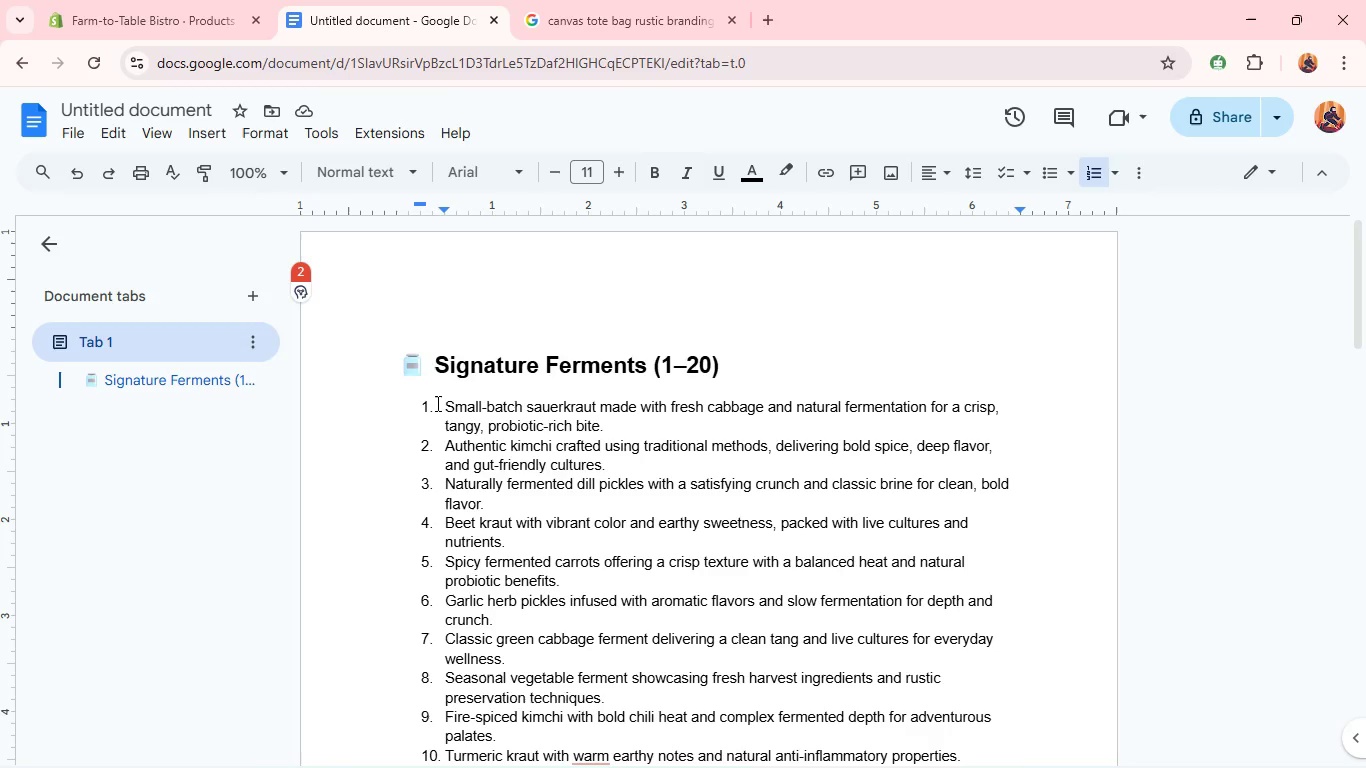 
left_click_drag(start_coordinate=[444, 404], to_coordinate=[601, 429])
 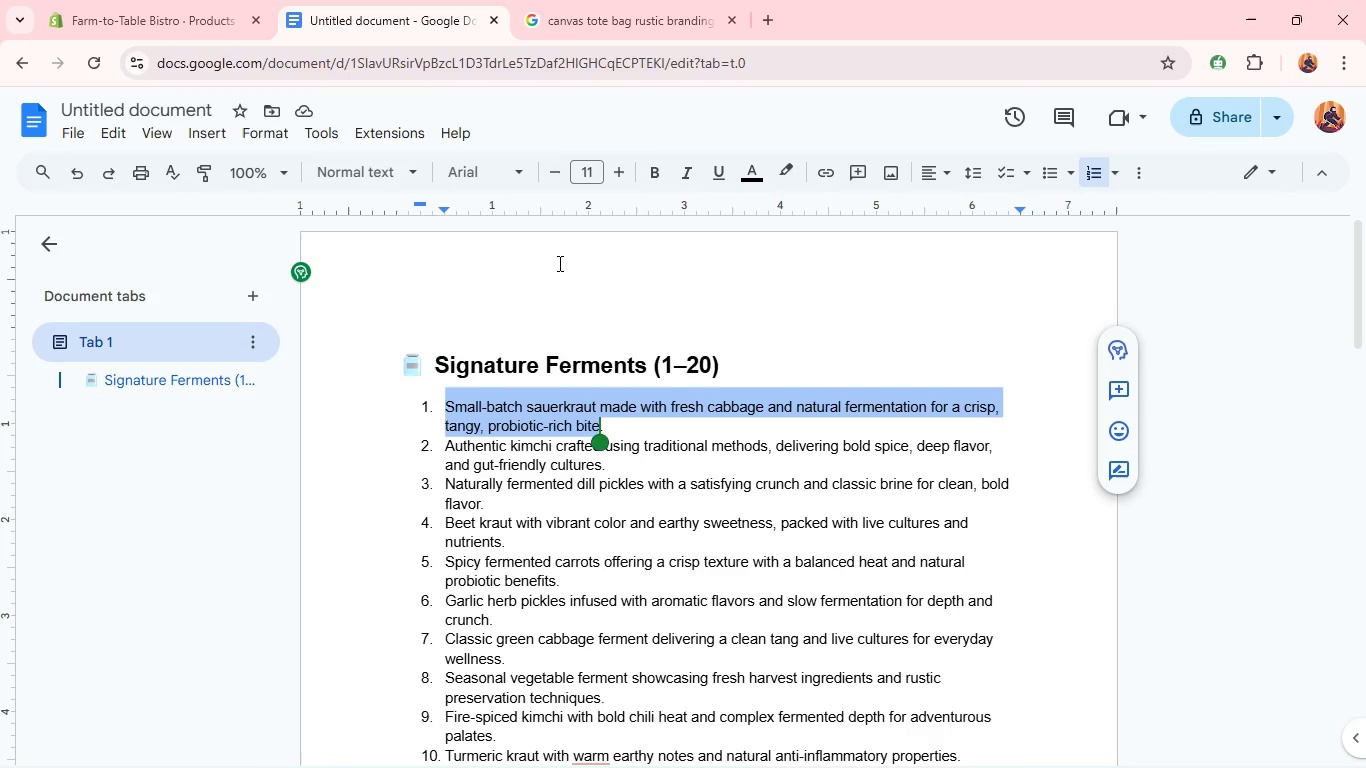 
key(Control+C)
 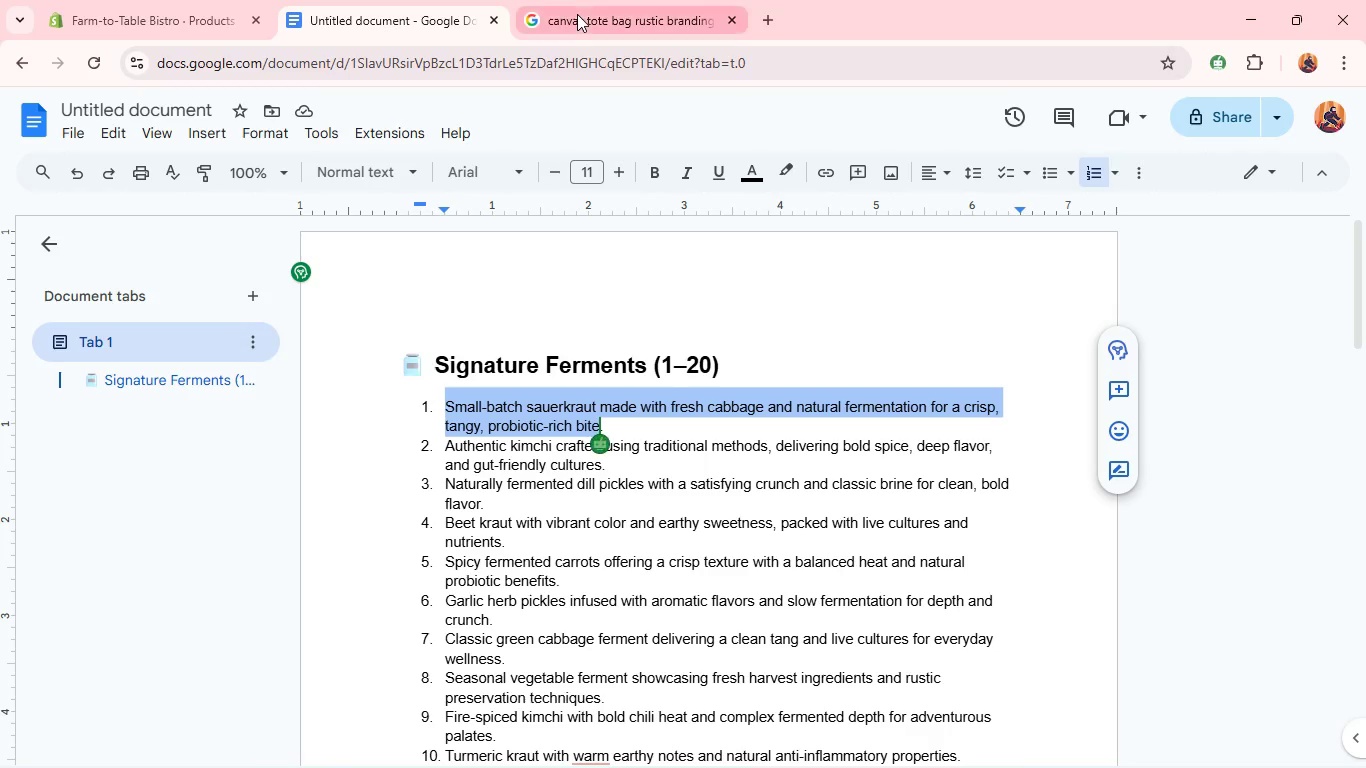 
left_click([577, 14])
 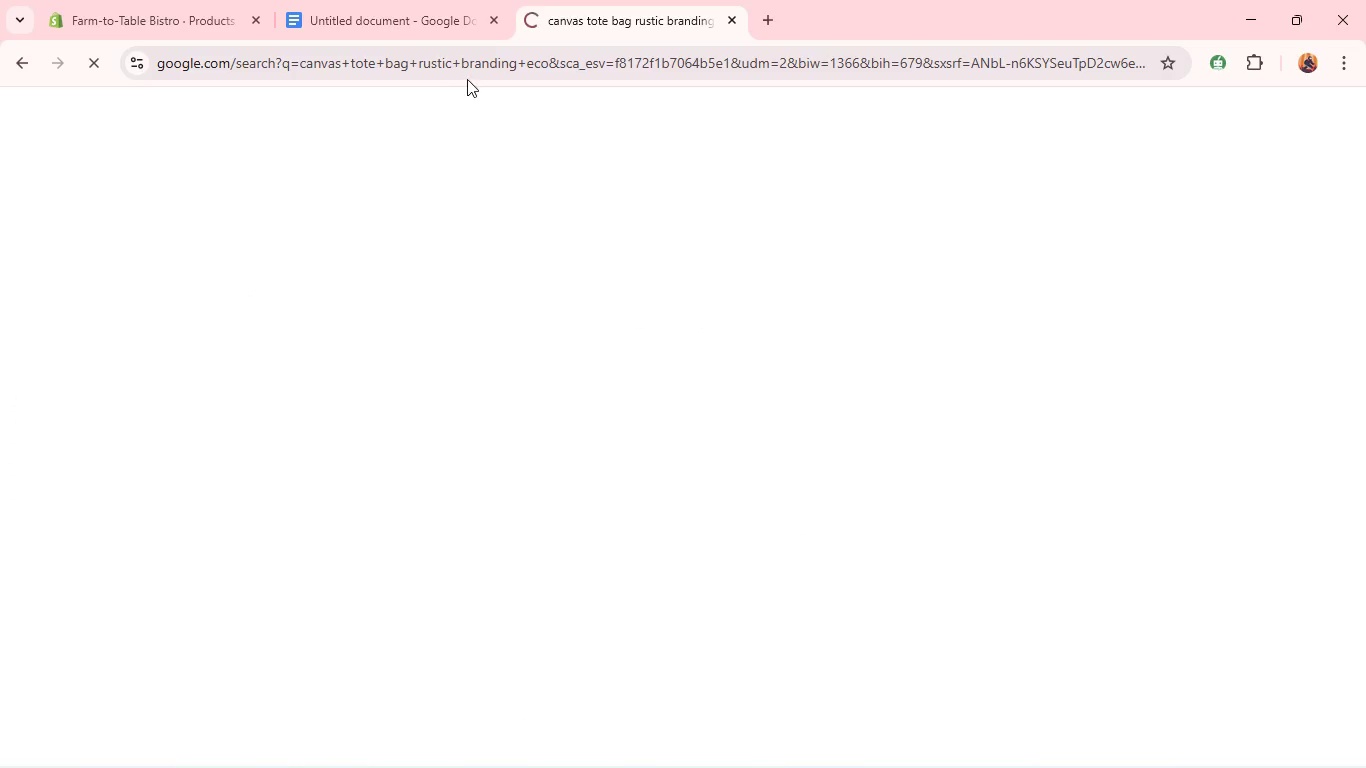 
left_click([469, 75])
 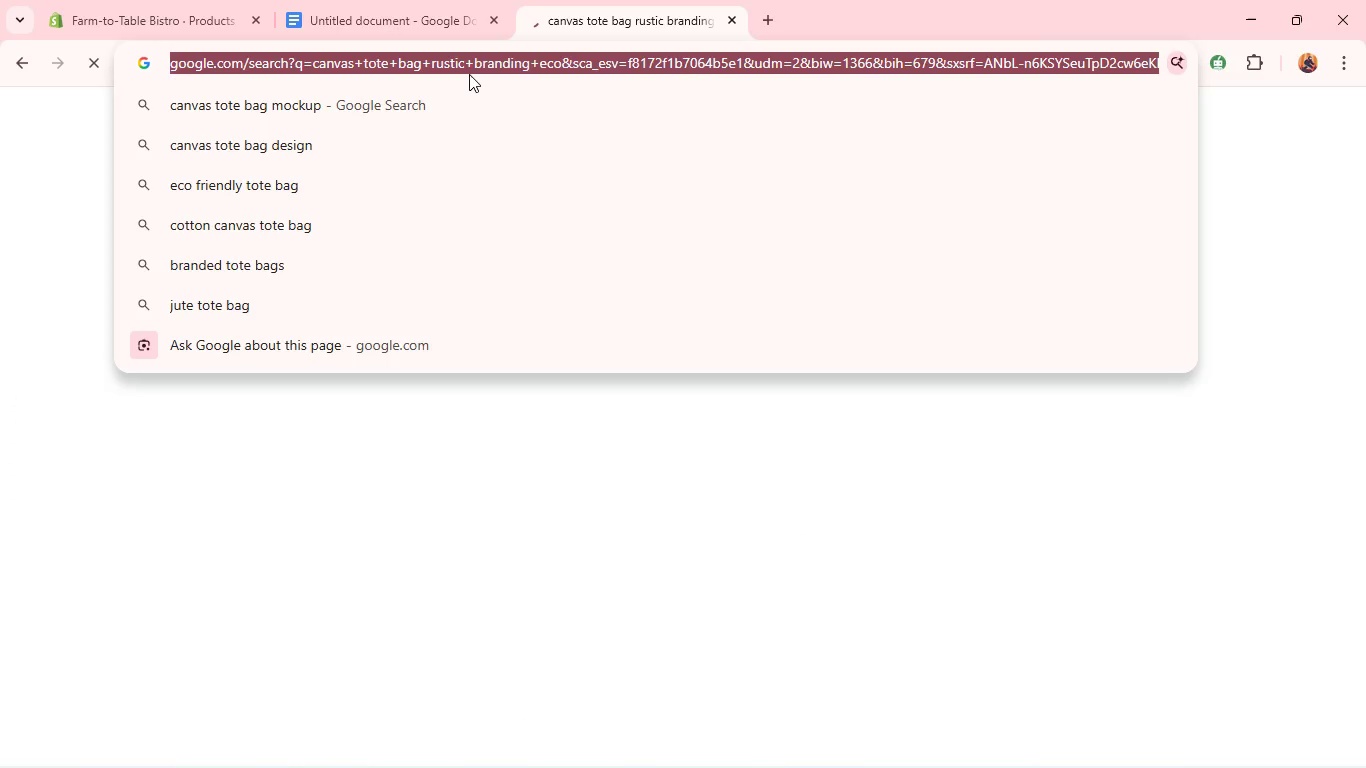 
key(Control+V)
 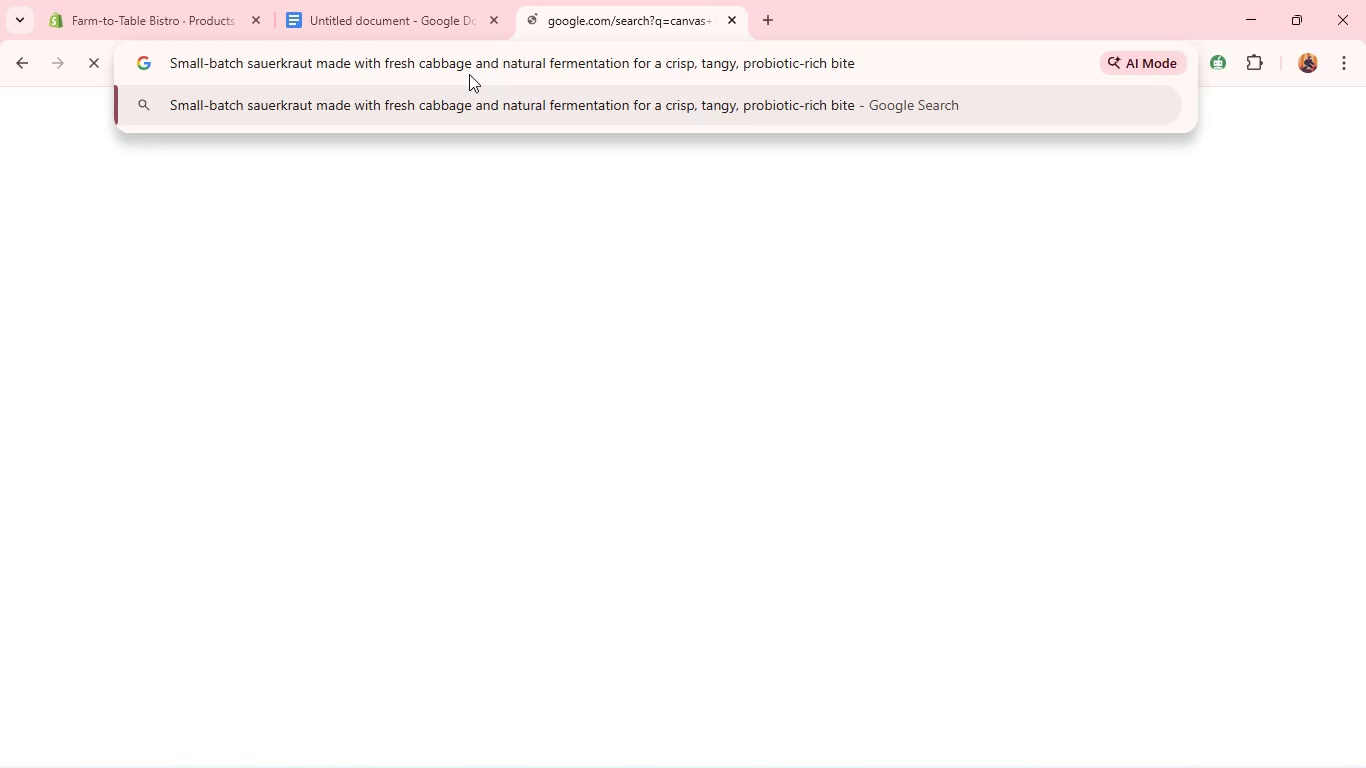 
key(Enter)
 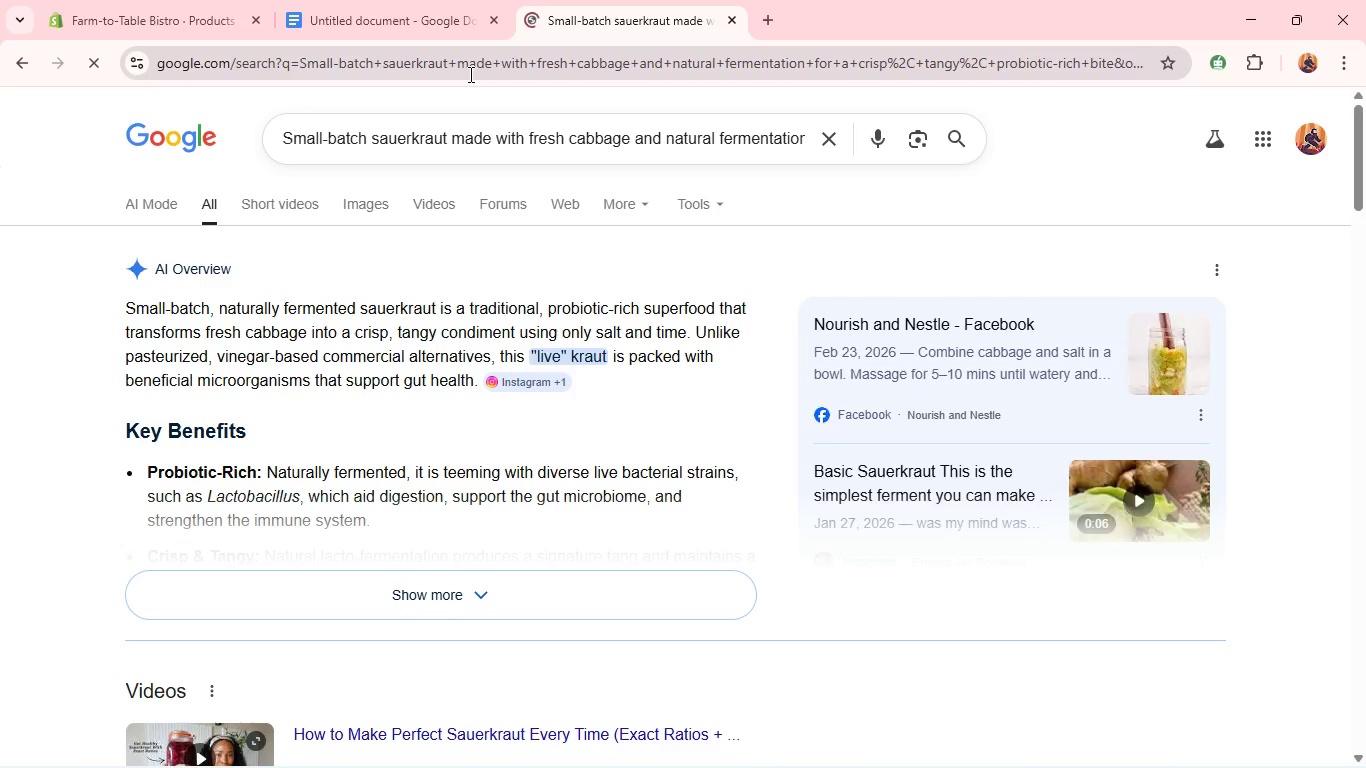 
wait(6.17)
 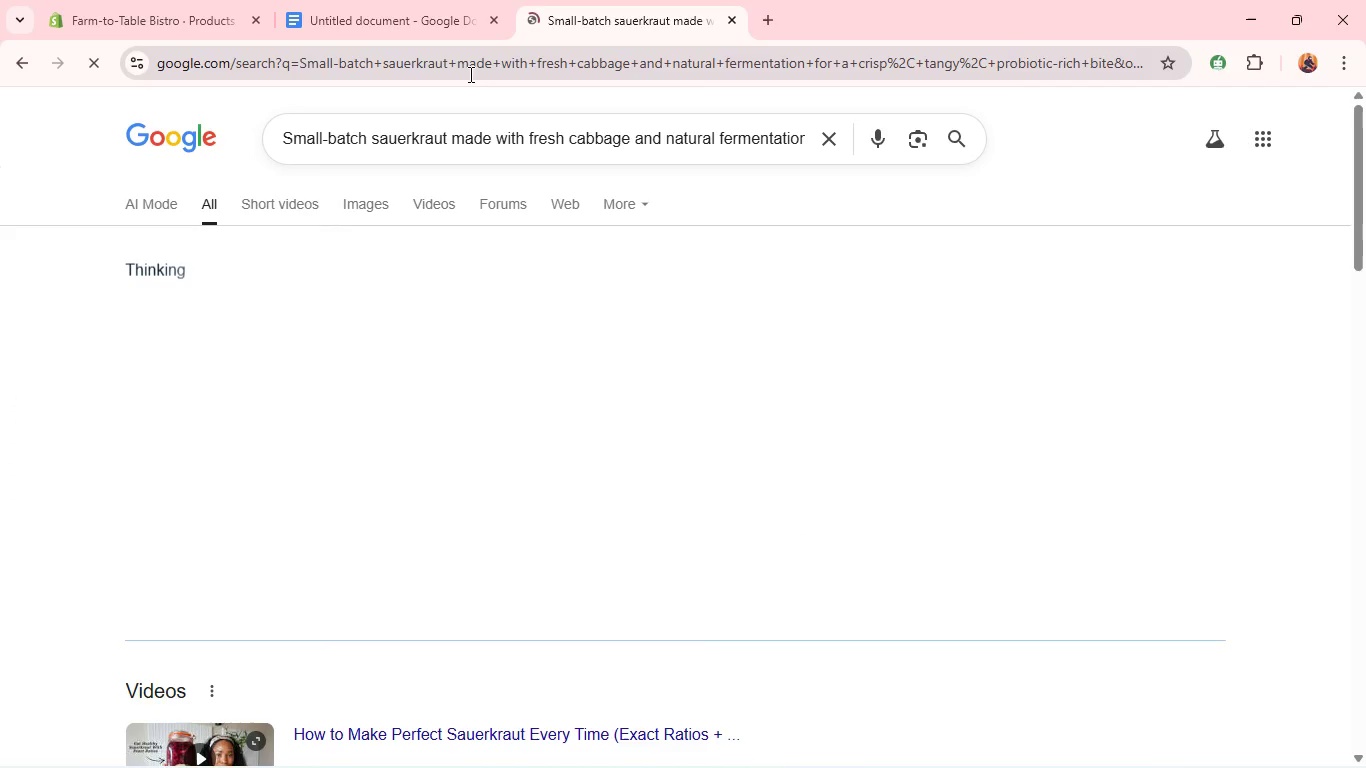 
left_click([296, 208])
 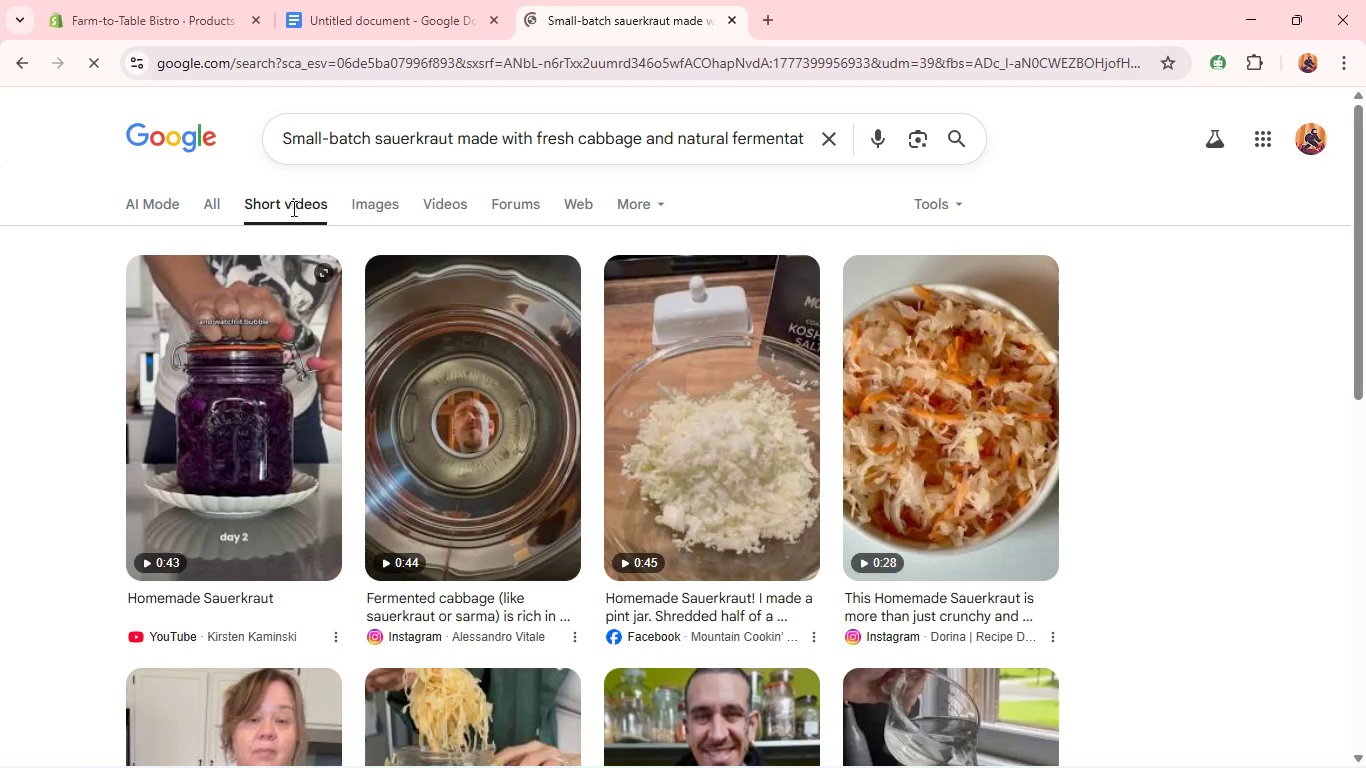 
left_click([363, 213])
 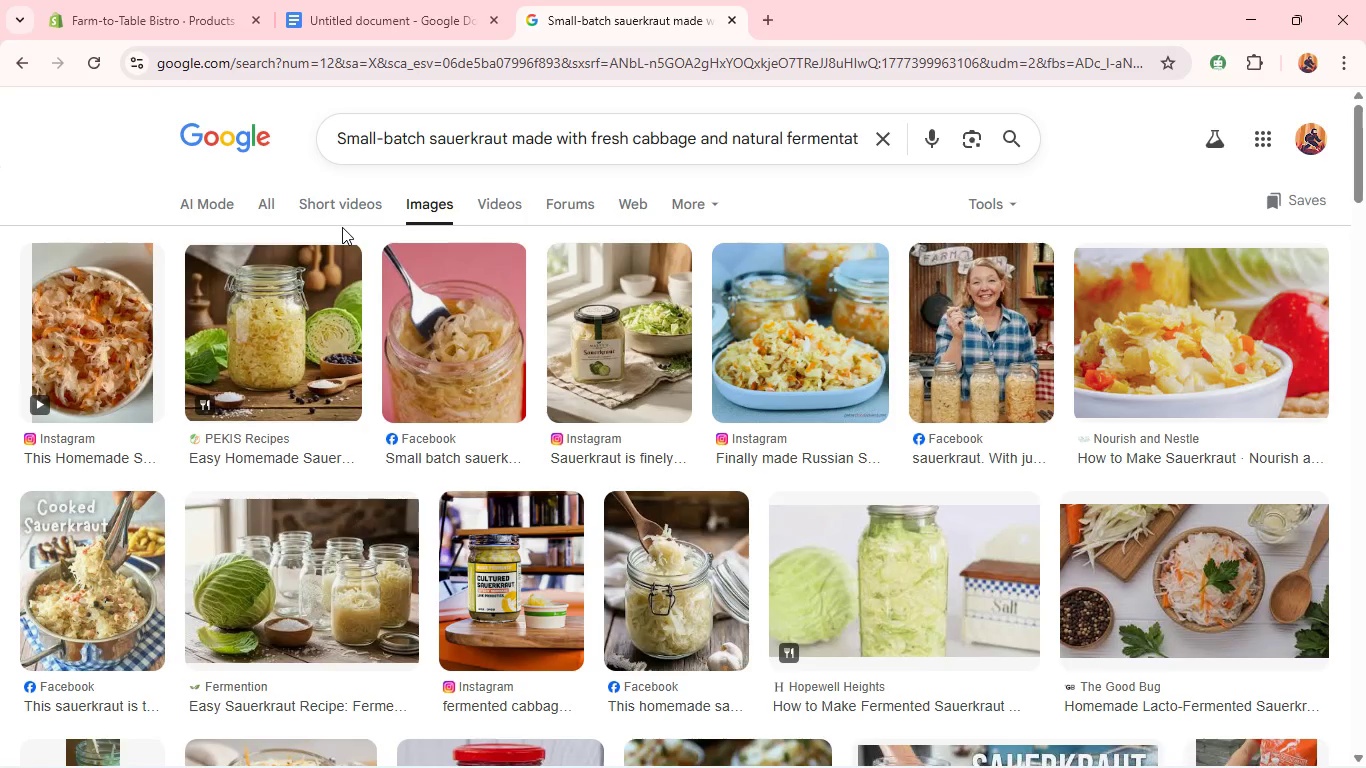 
wait(11.86)
 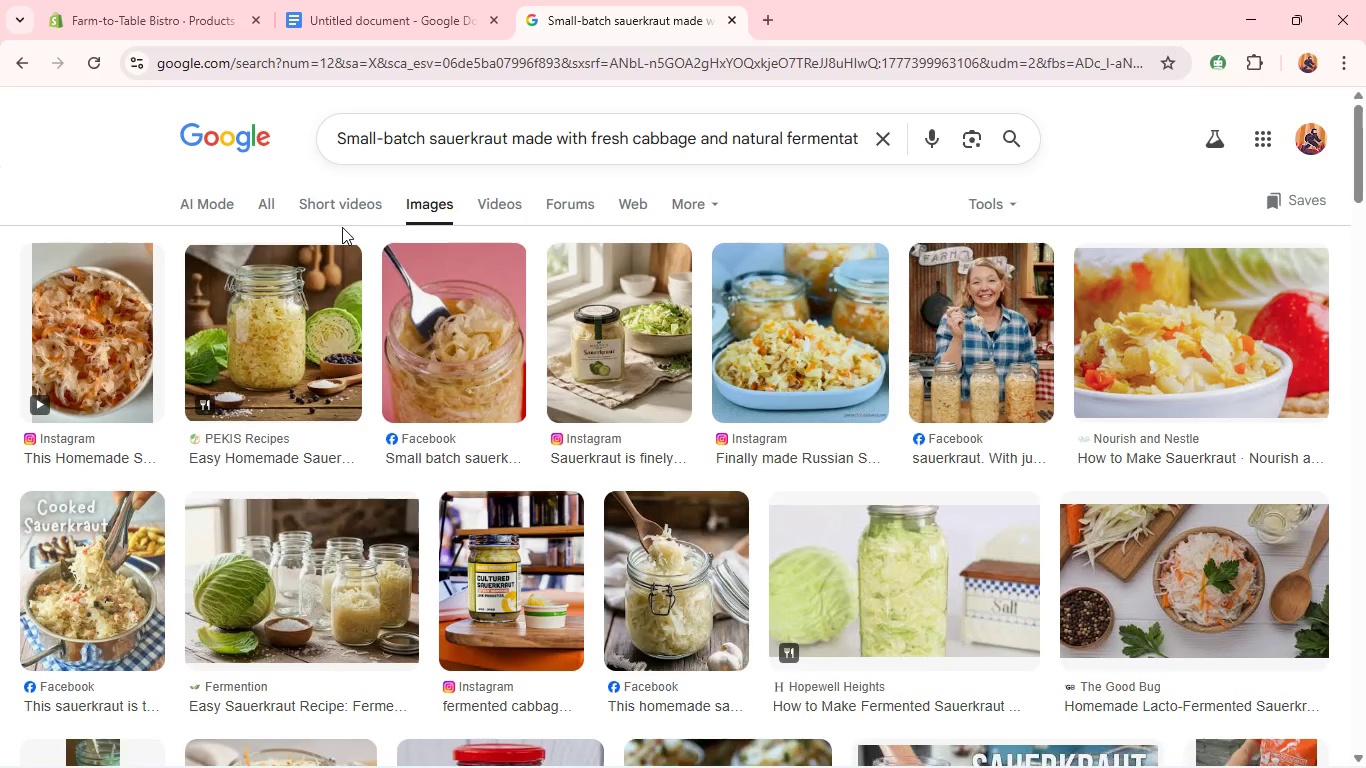 
right_click([272, 287])
 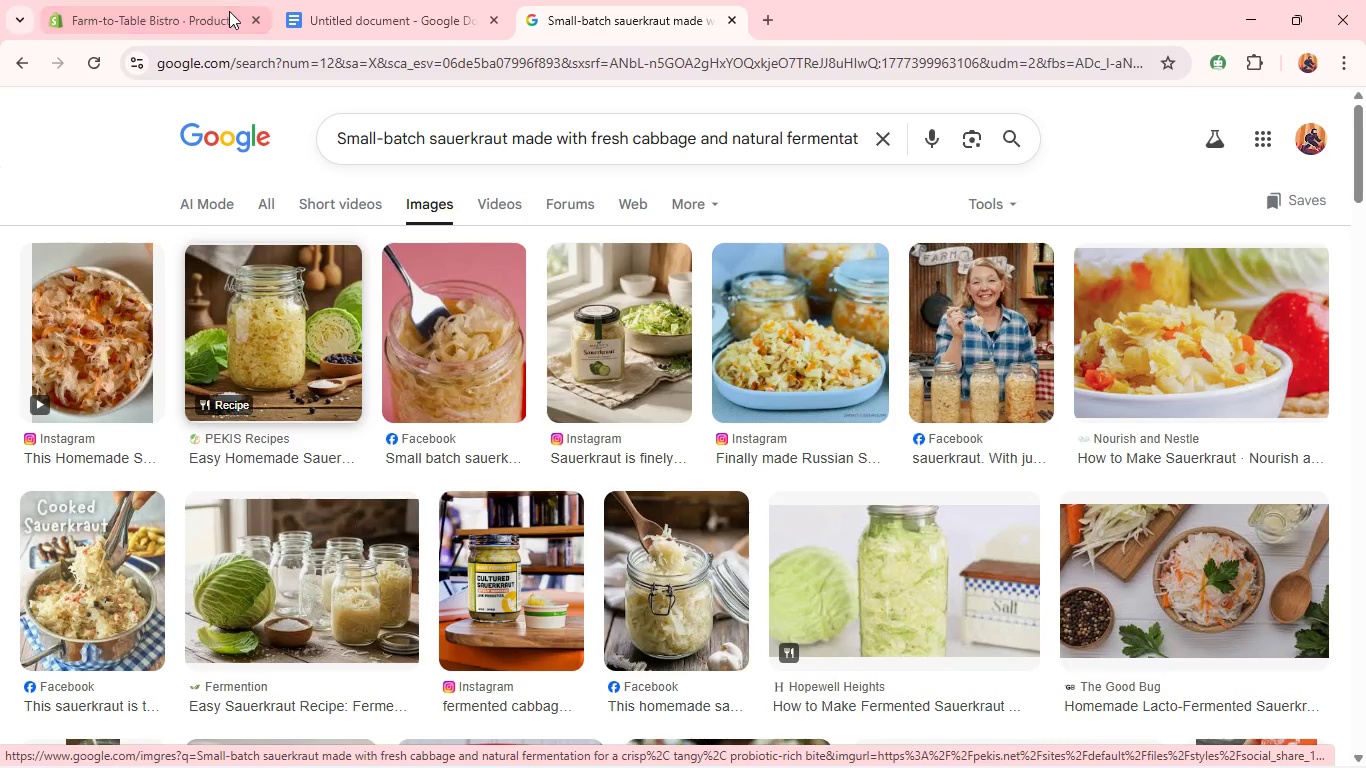 
wait(6.19)
 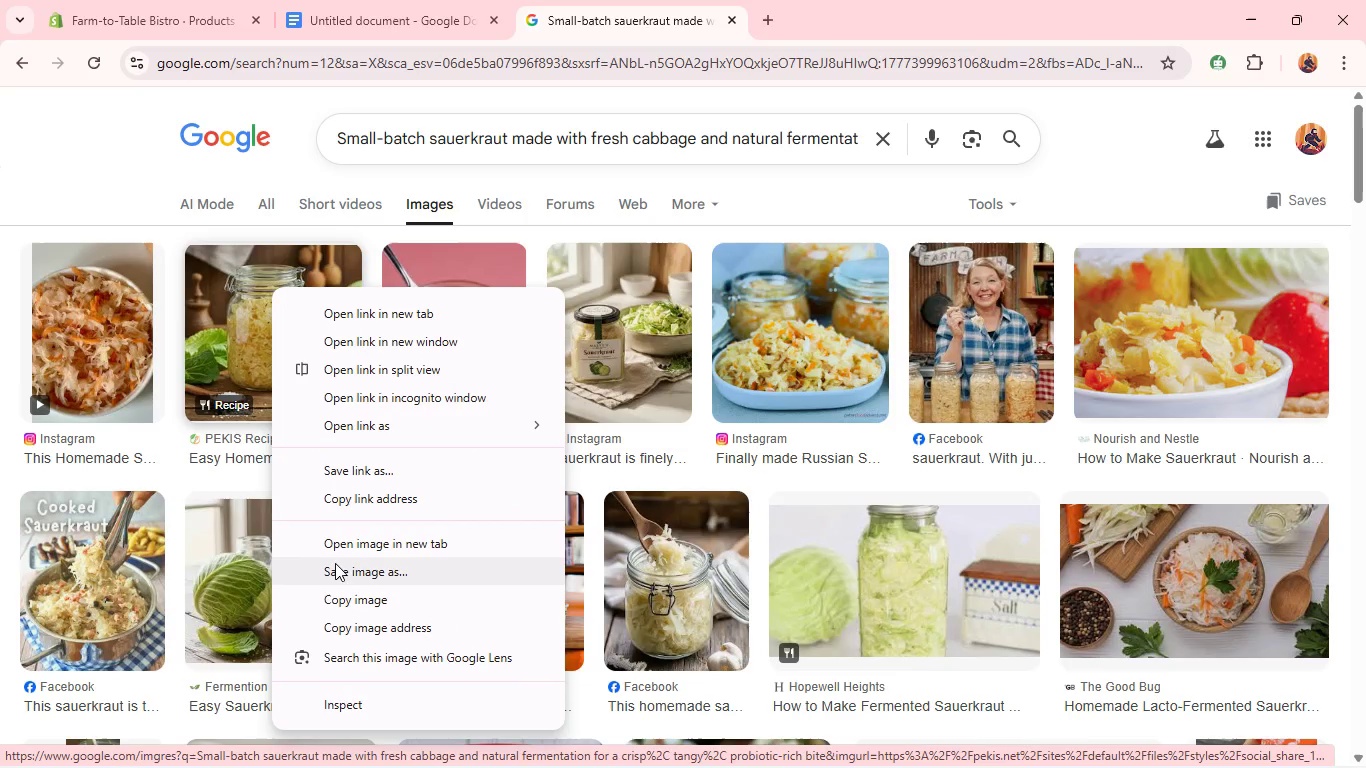 
left_click([229, 11])
 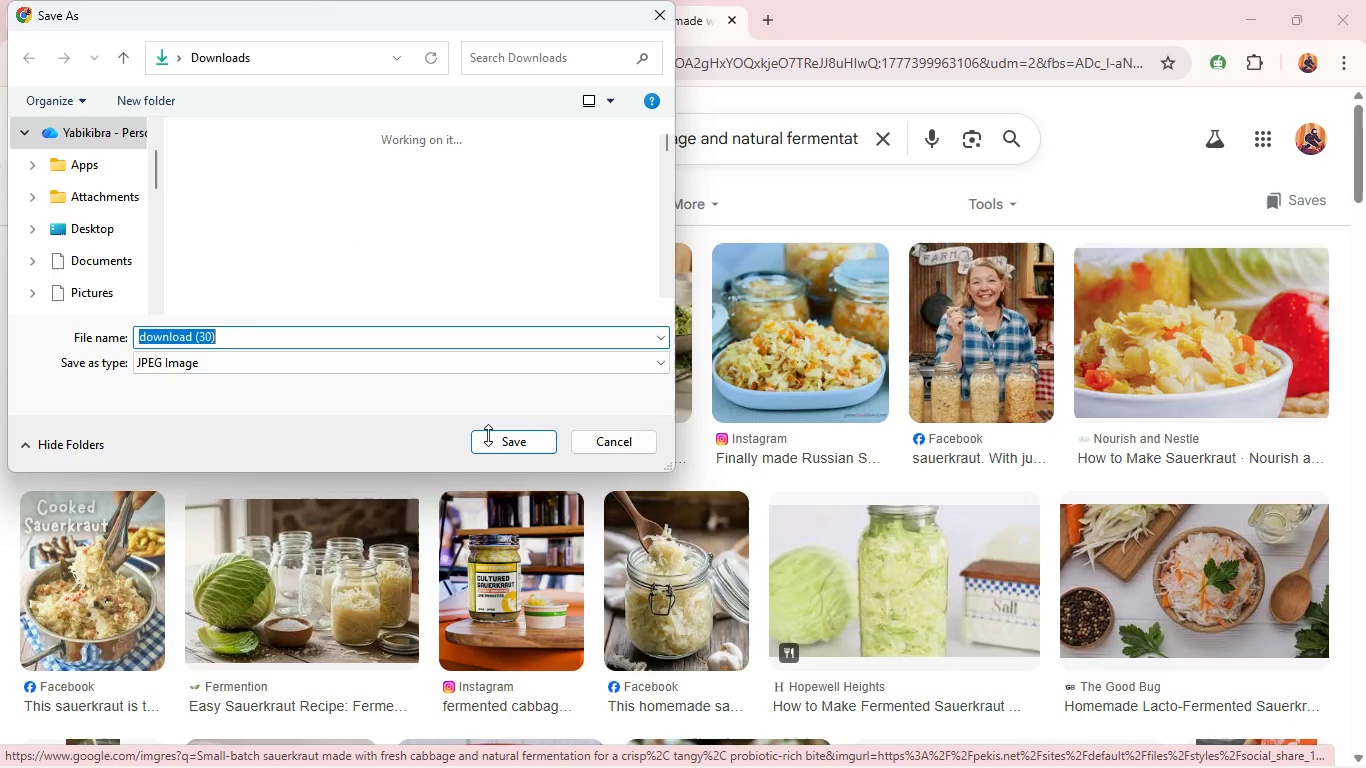 
left_click([530, 444])
 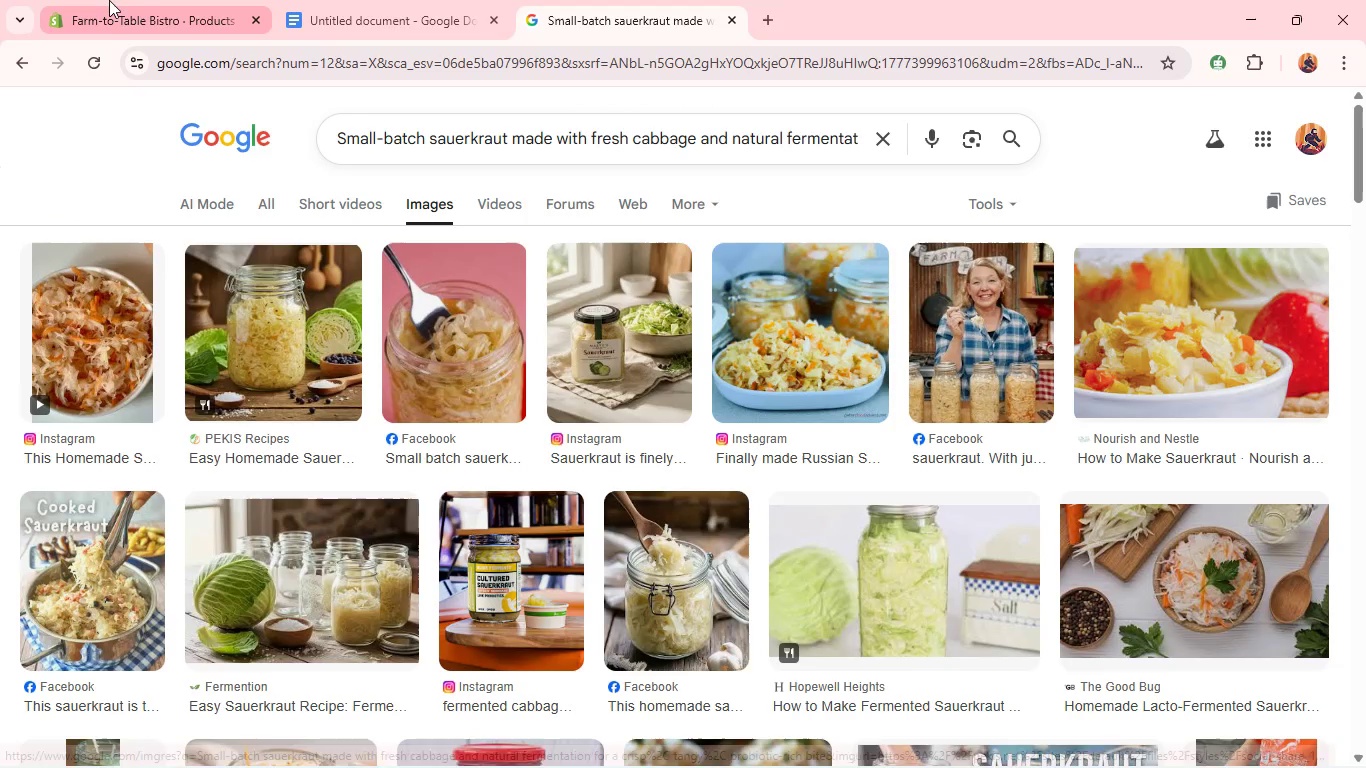 
left_click([114, 17])
 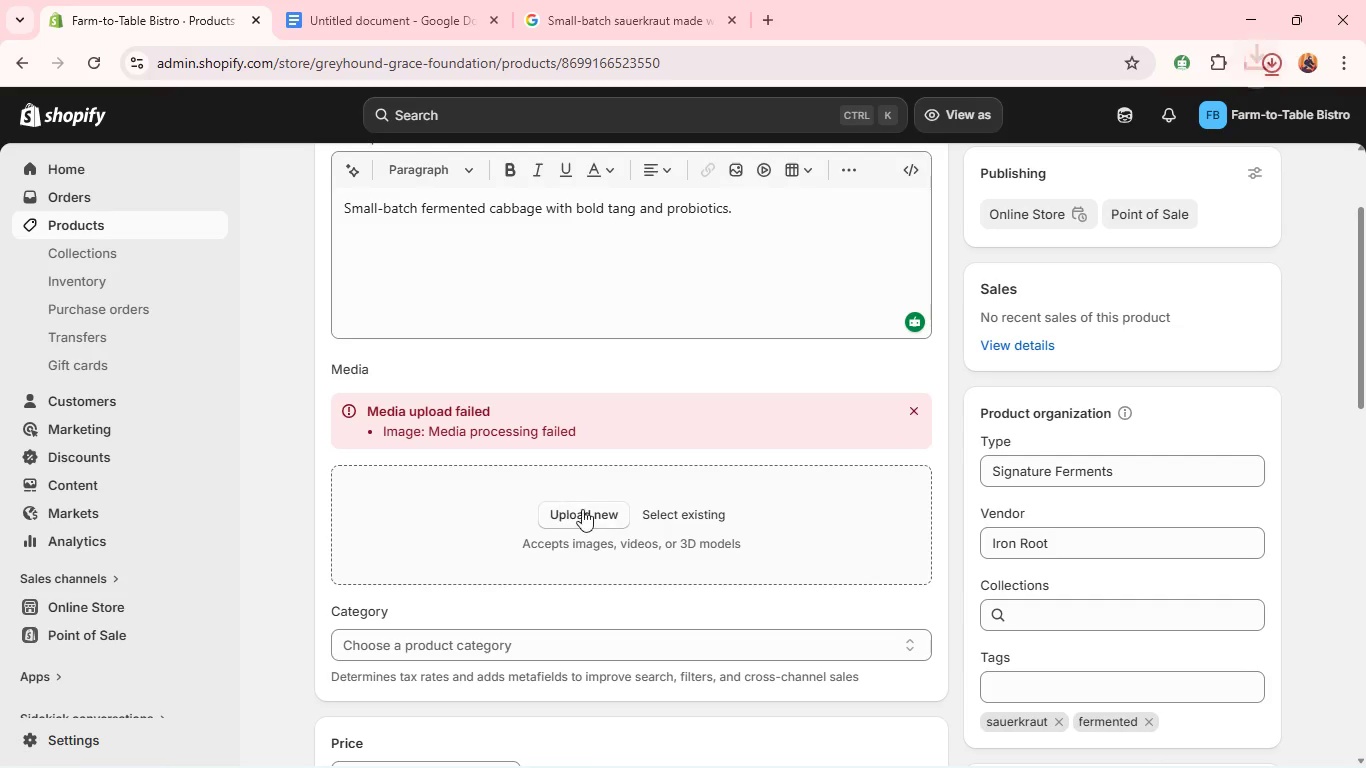 
left_click([591, 517])
 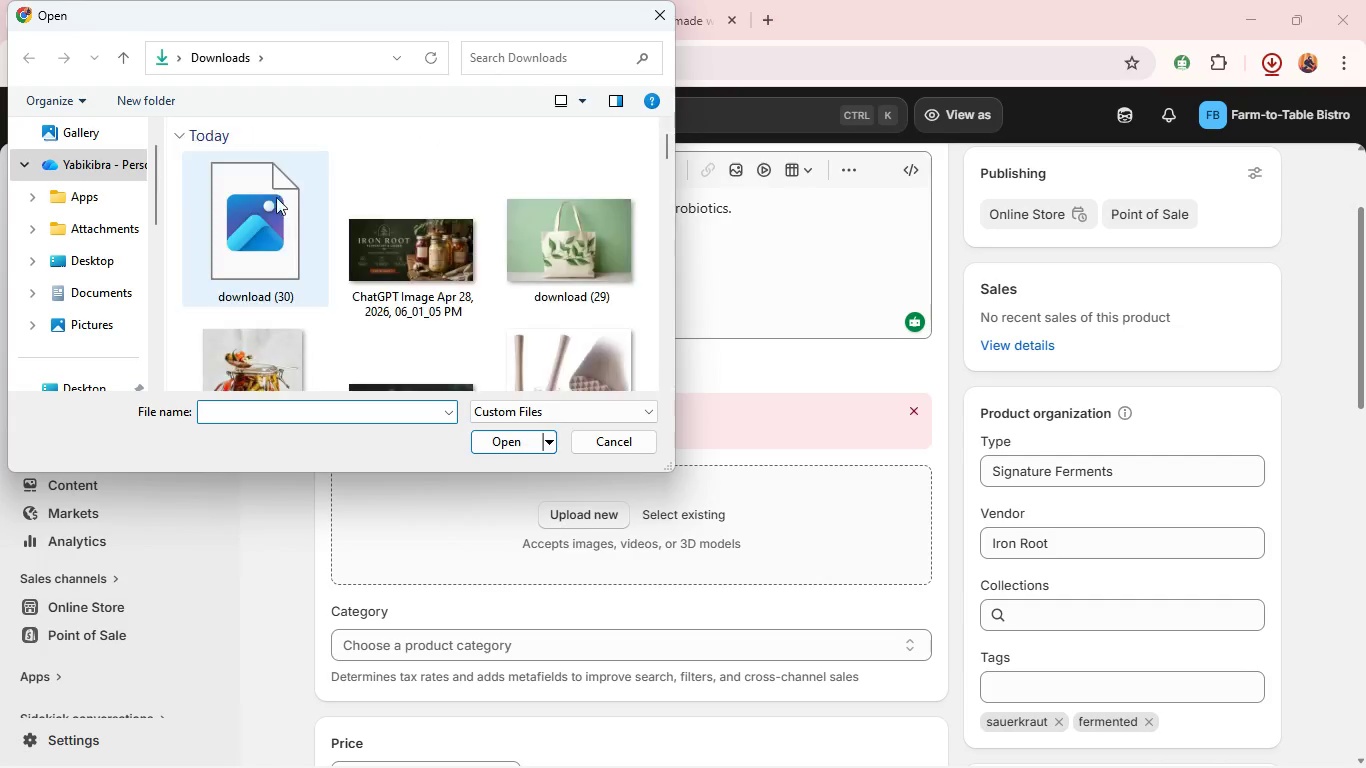 
left_click([251, 204])
 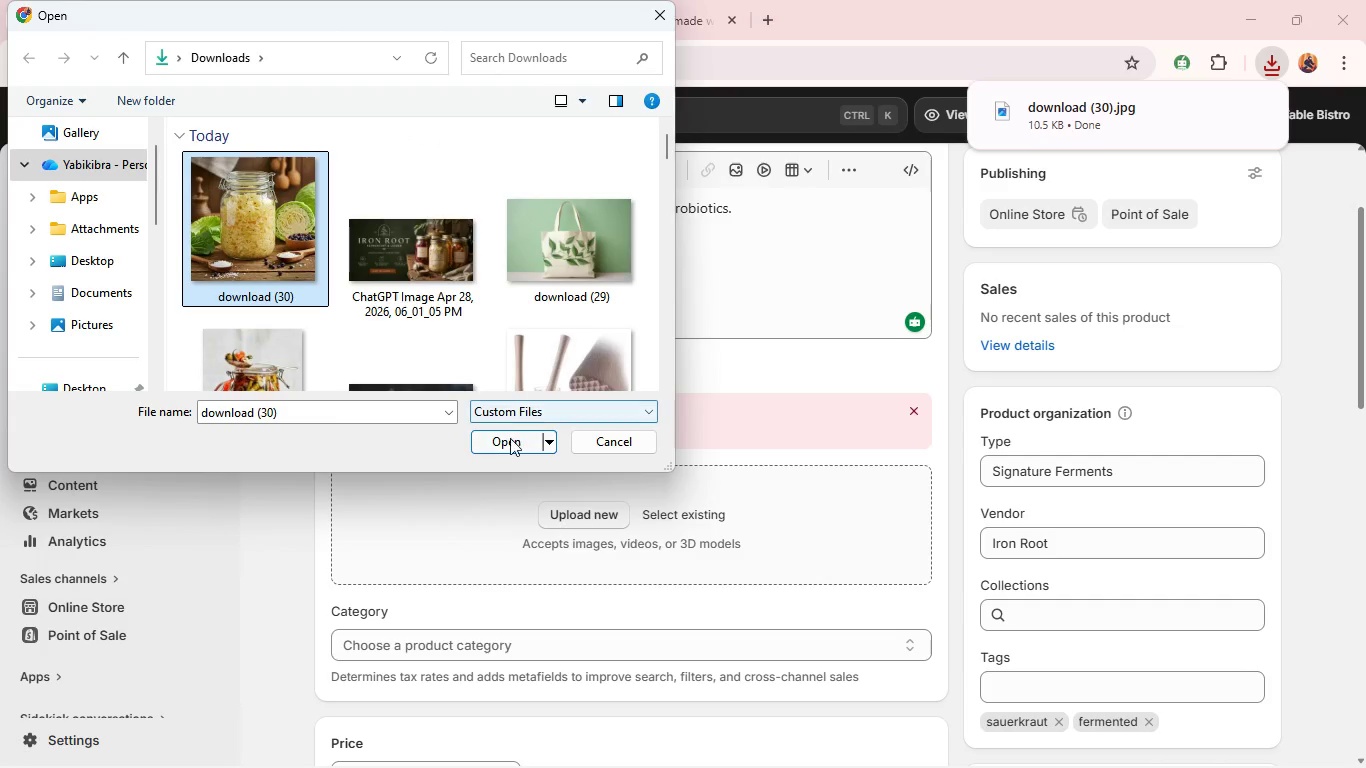 
left_click([510, 440])
 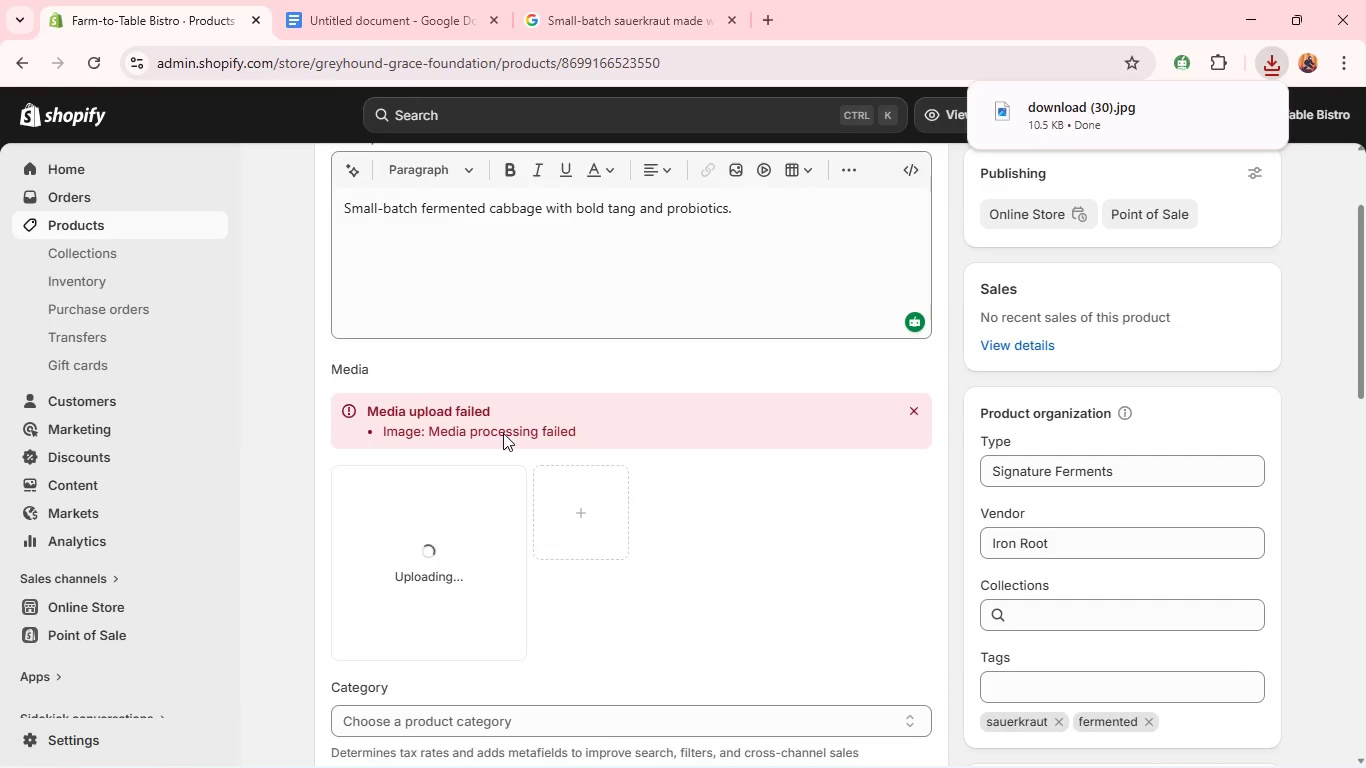 
scroll: coordinate [501, 433], scroll_direction: down, amount: 2.0
 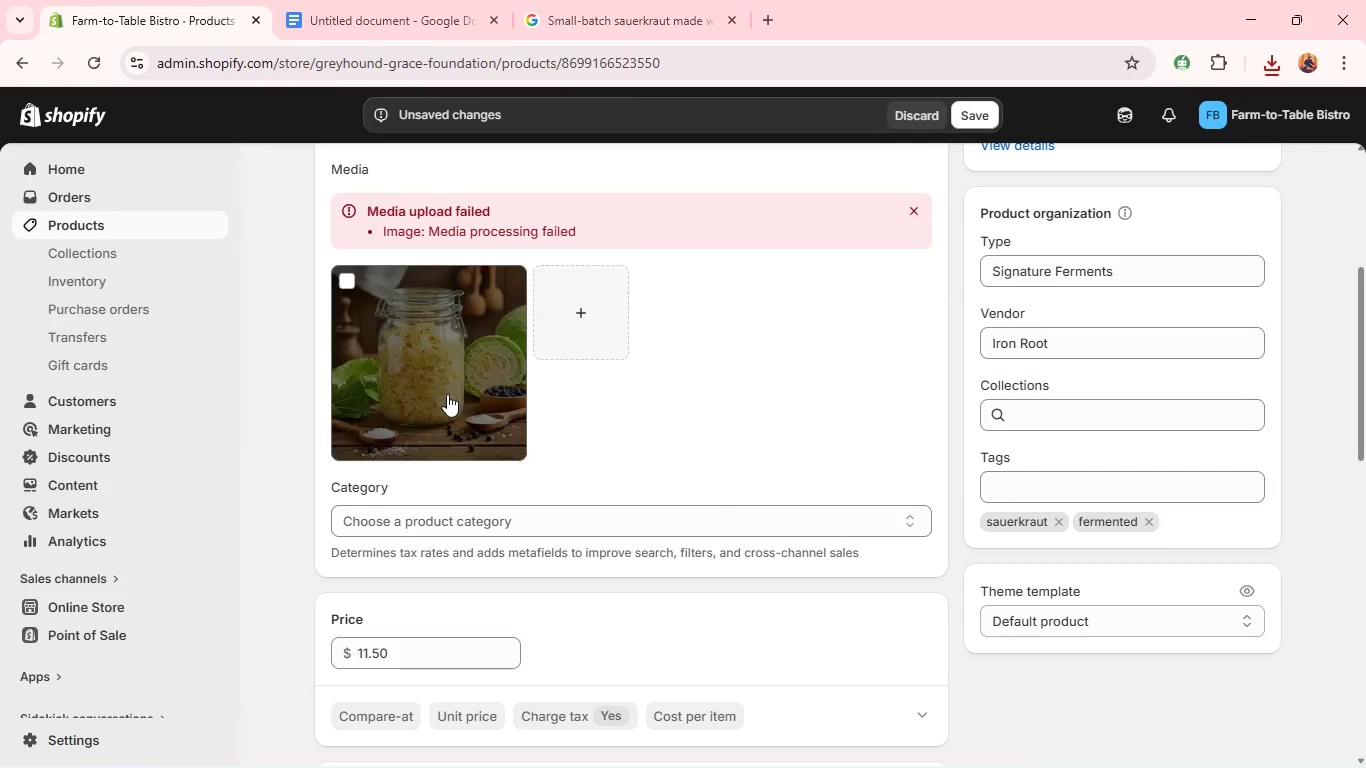 
left_click([447, 394])
 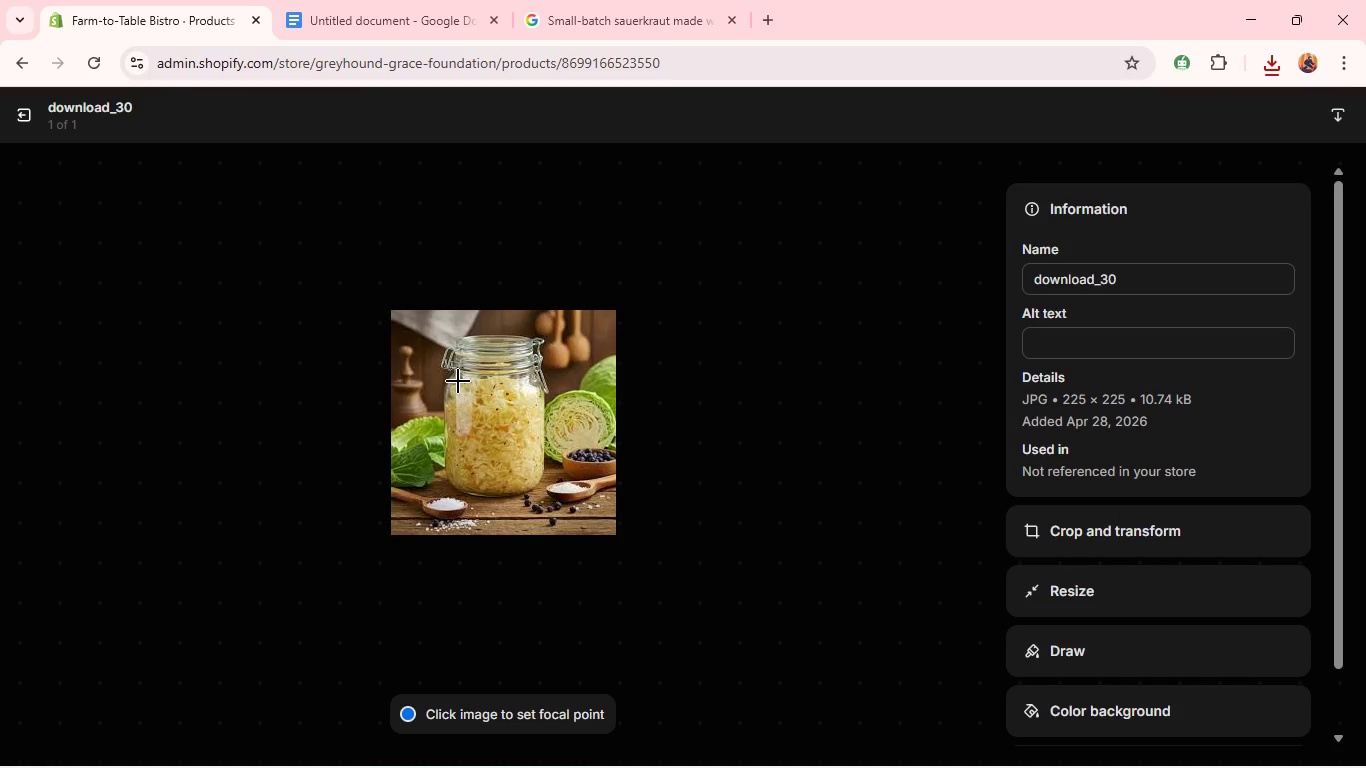 
left_click([1050, 342])
 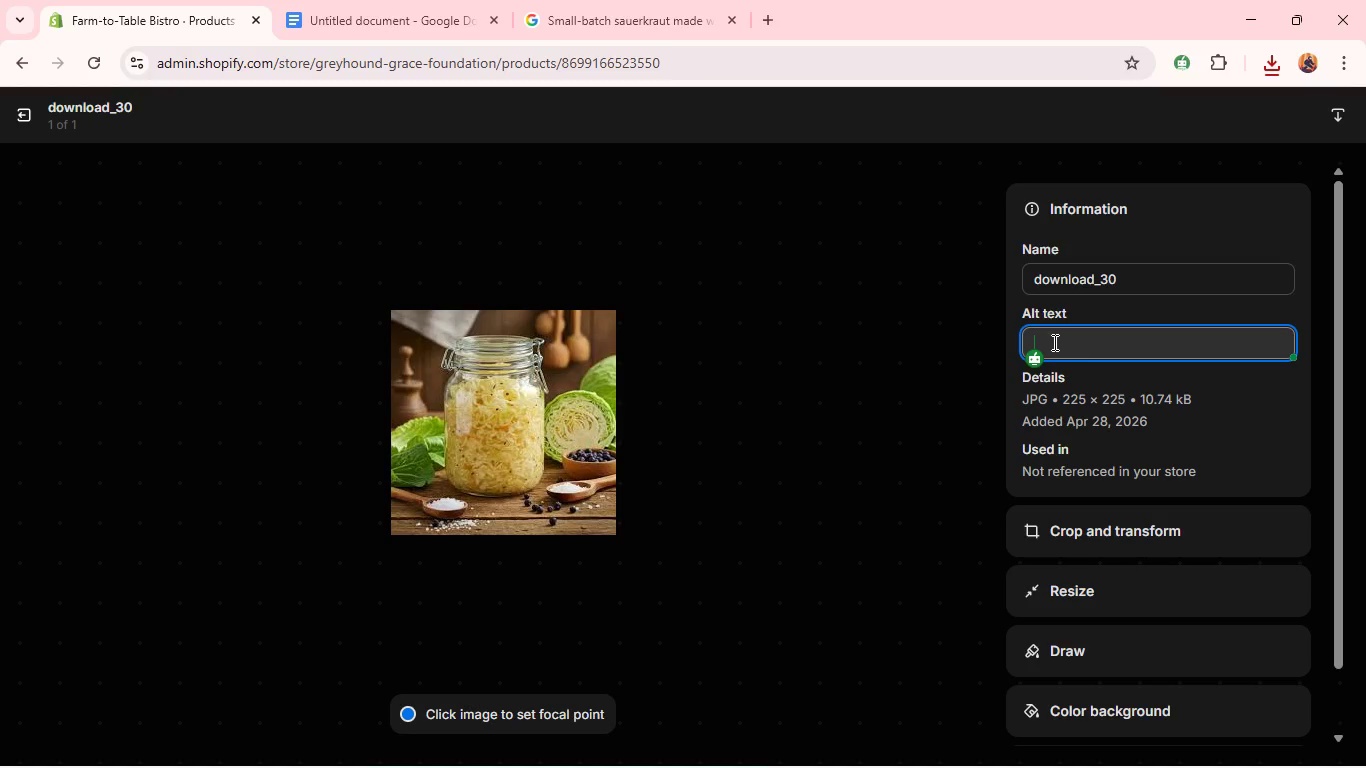 
wait(16.3)
 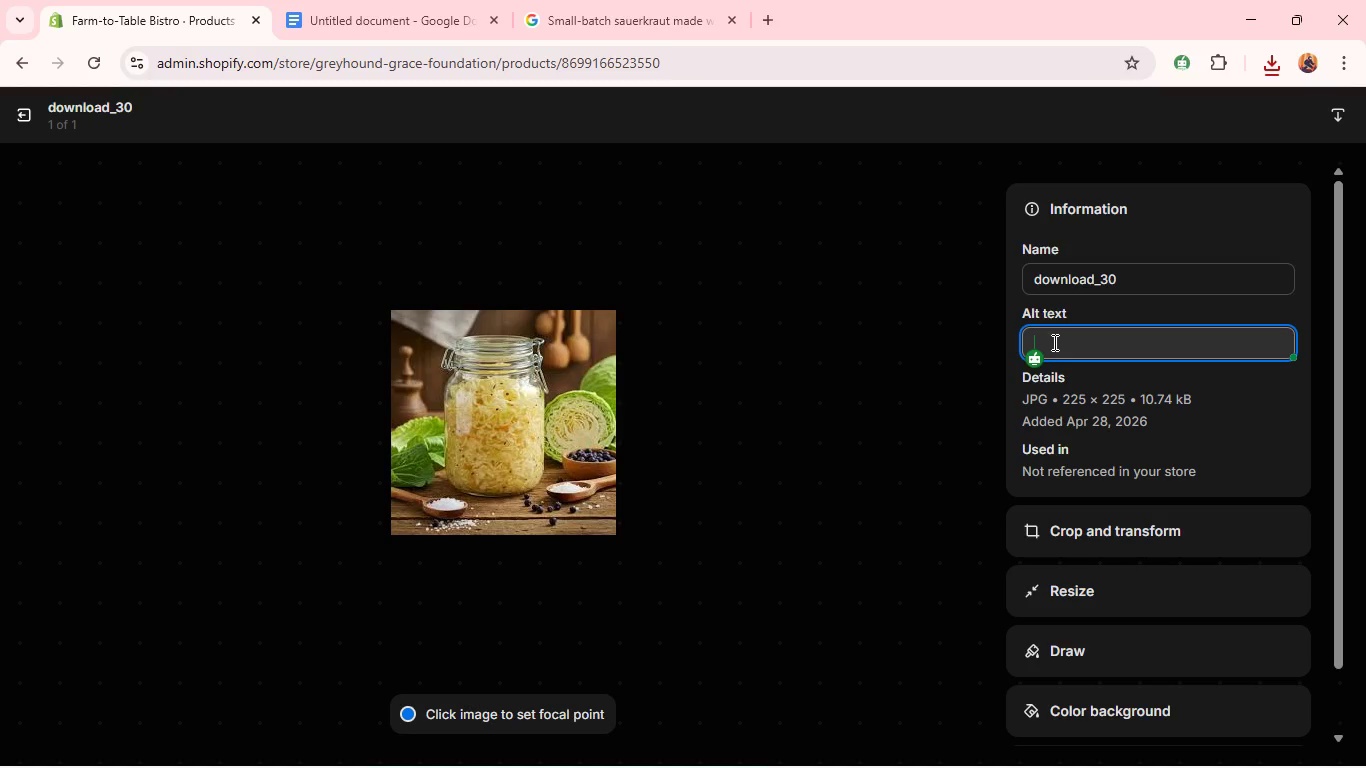 
type(Small-ba)
 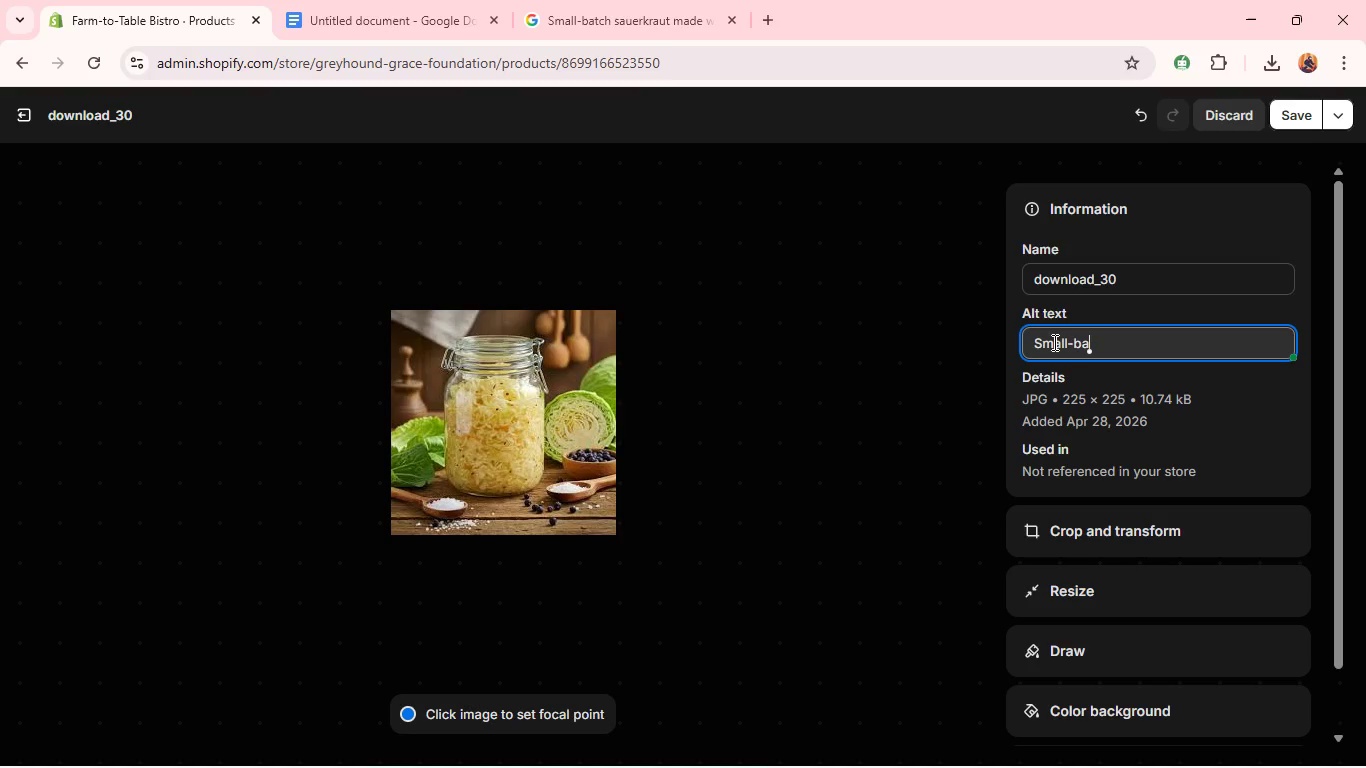 
wait(35.72)
 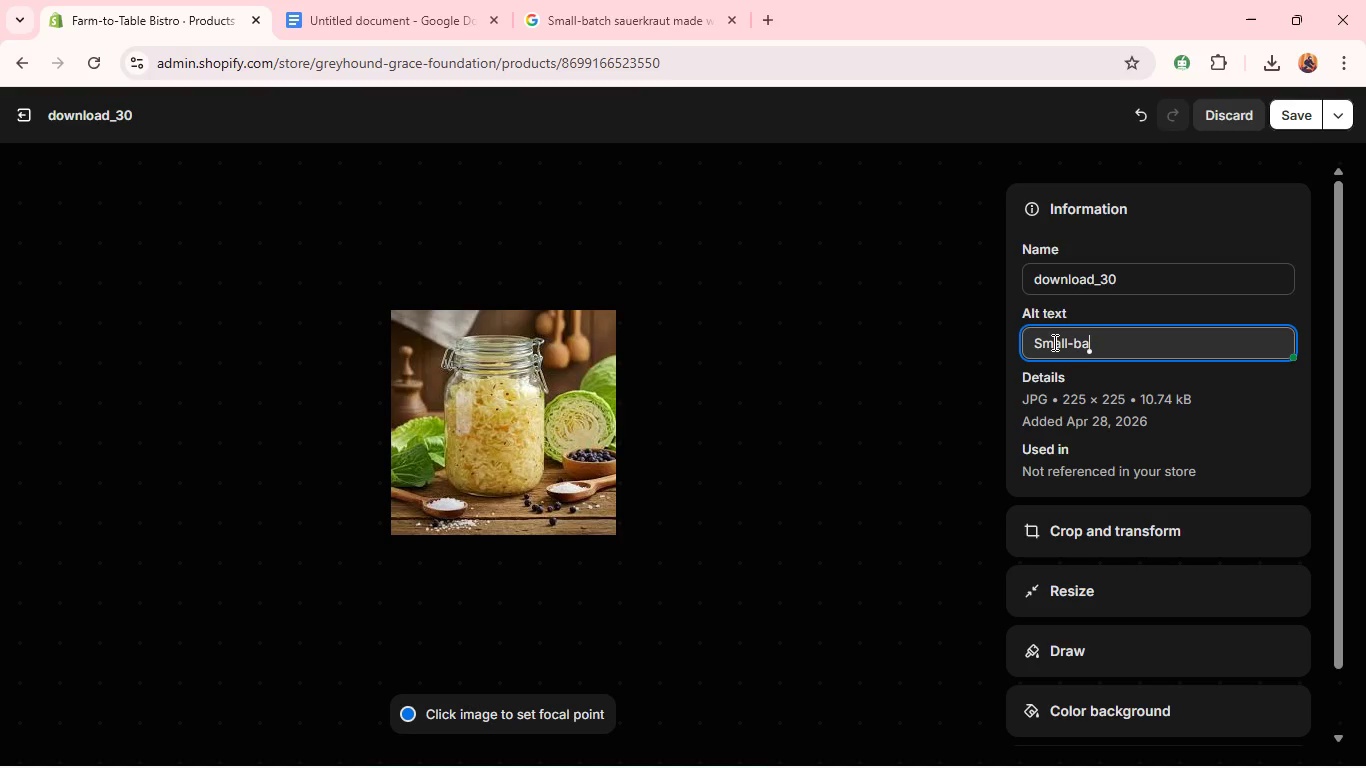 
scroll: coordinate [687, 396], scroll_direction: down, amount: 3.0
 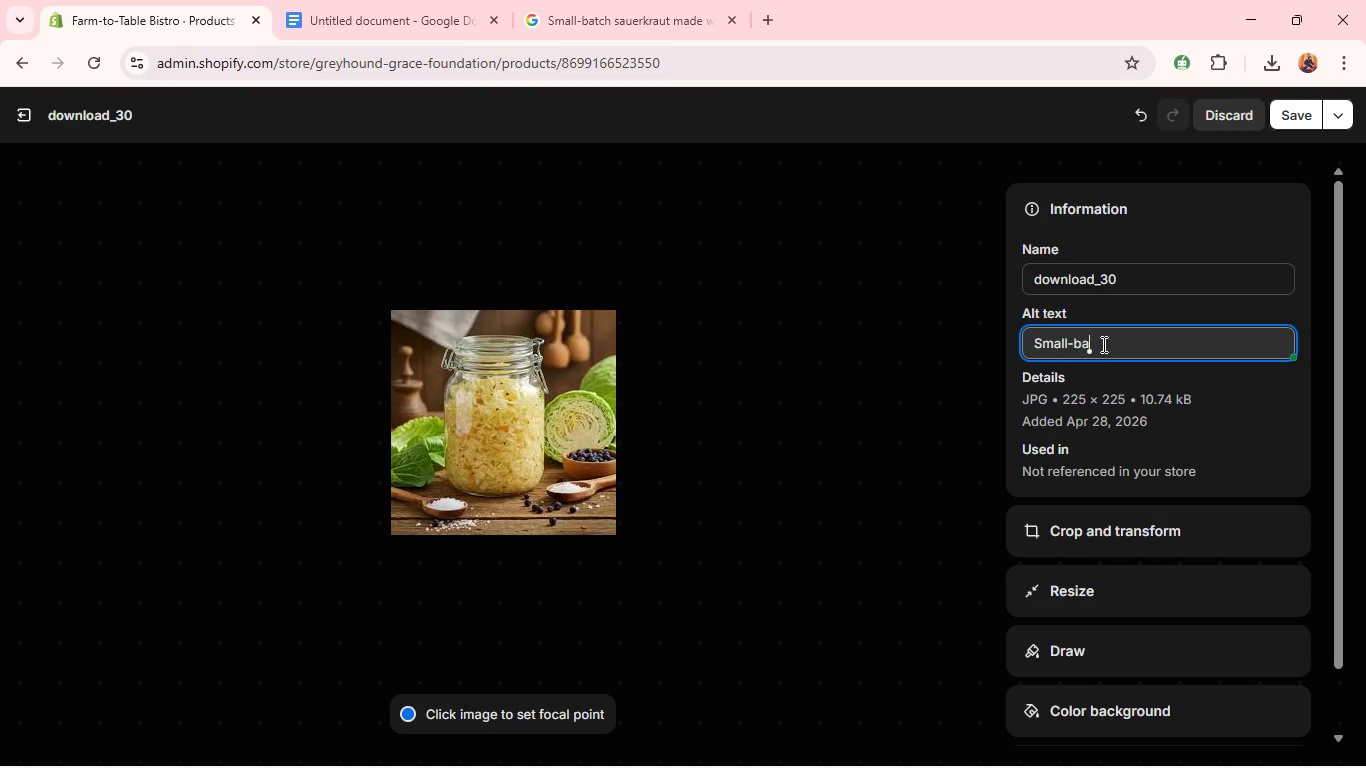 
left_click_drag(start_coordinate=[1112, 343], to_coordinate=[969, 341])
 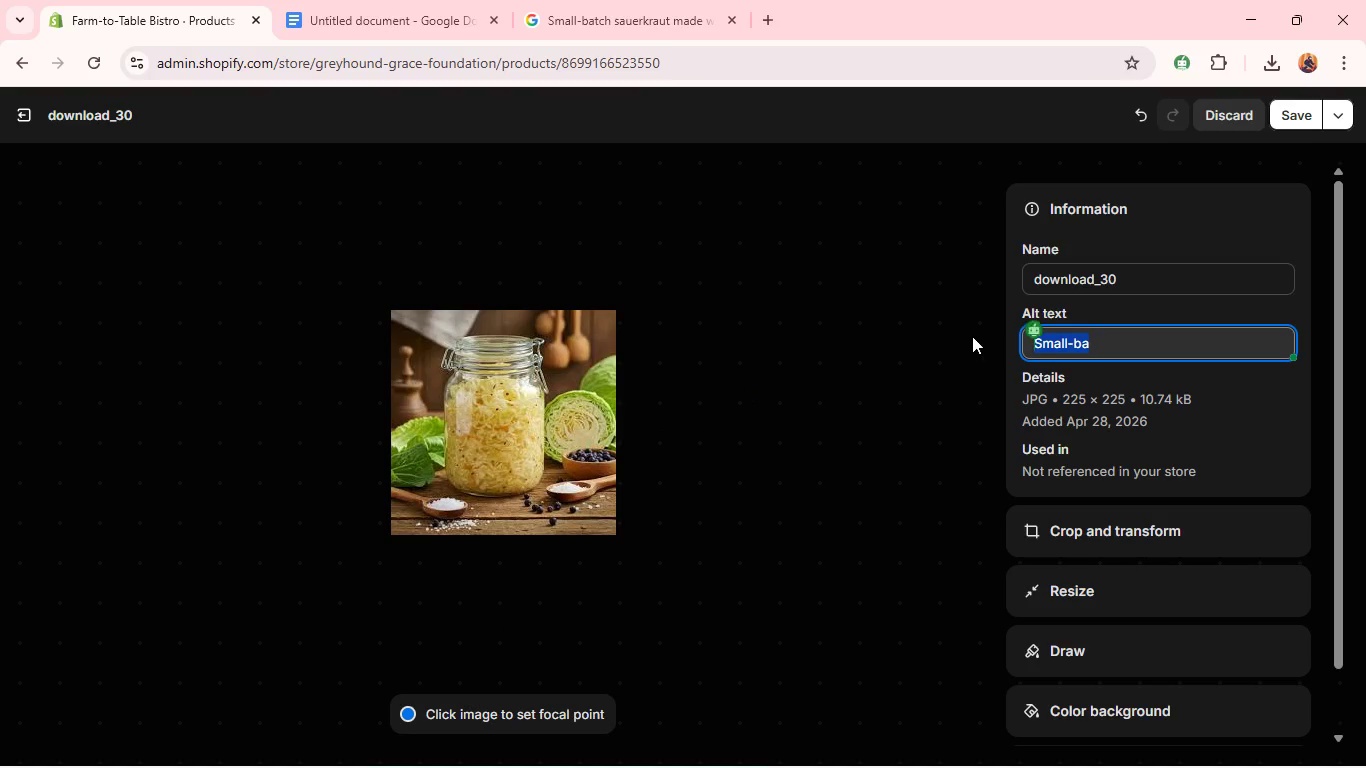 
key(Backspace)
 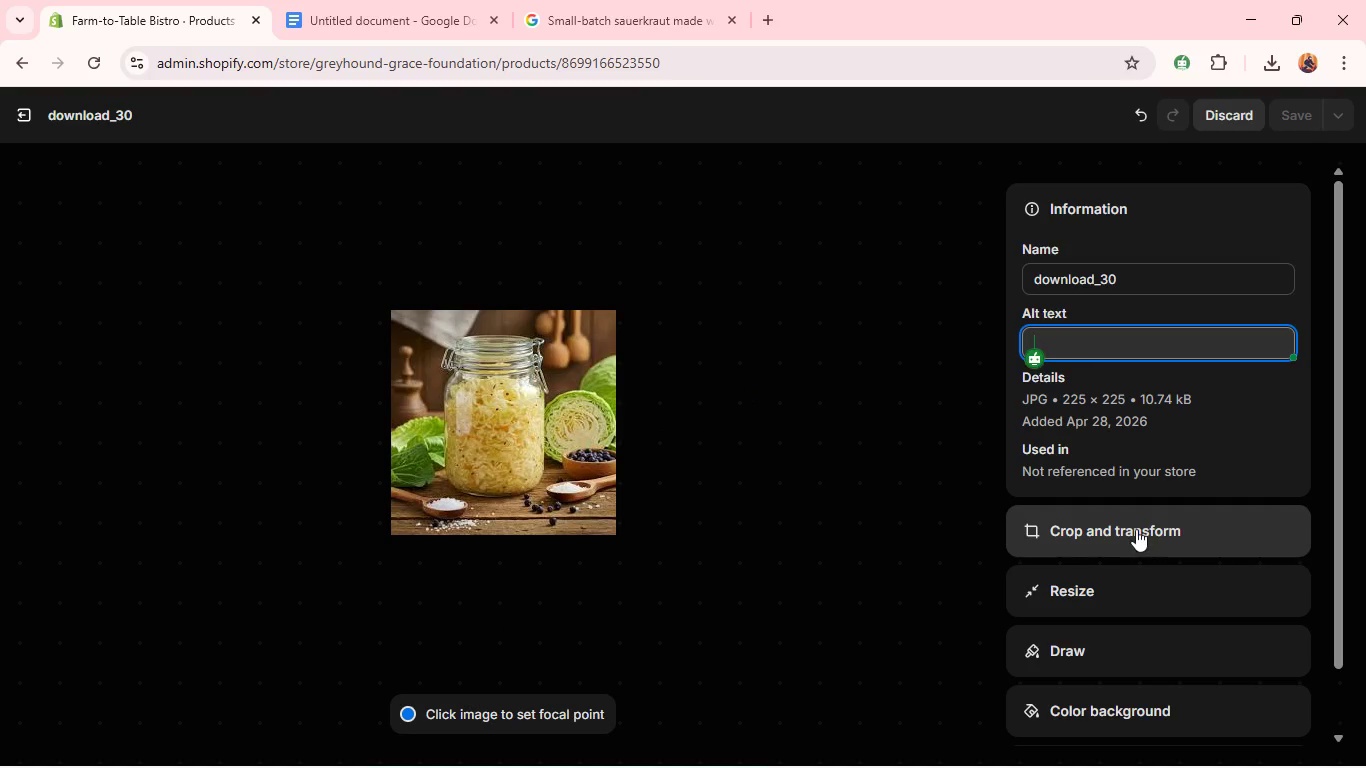 
left_click([1136, 528])
 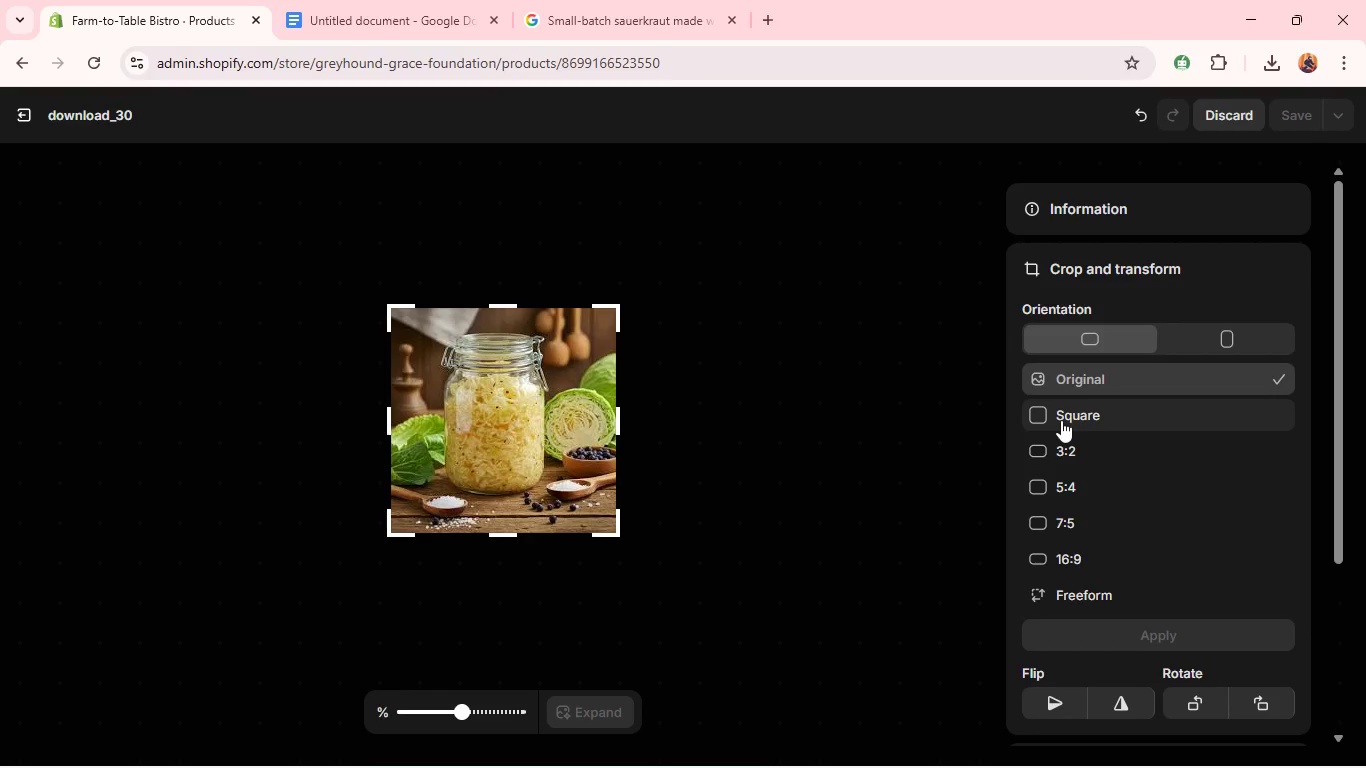 
left_click([1061, 420])
 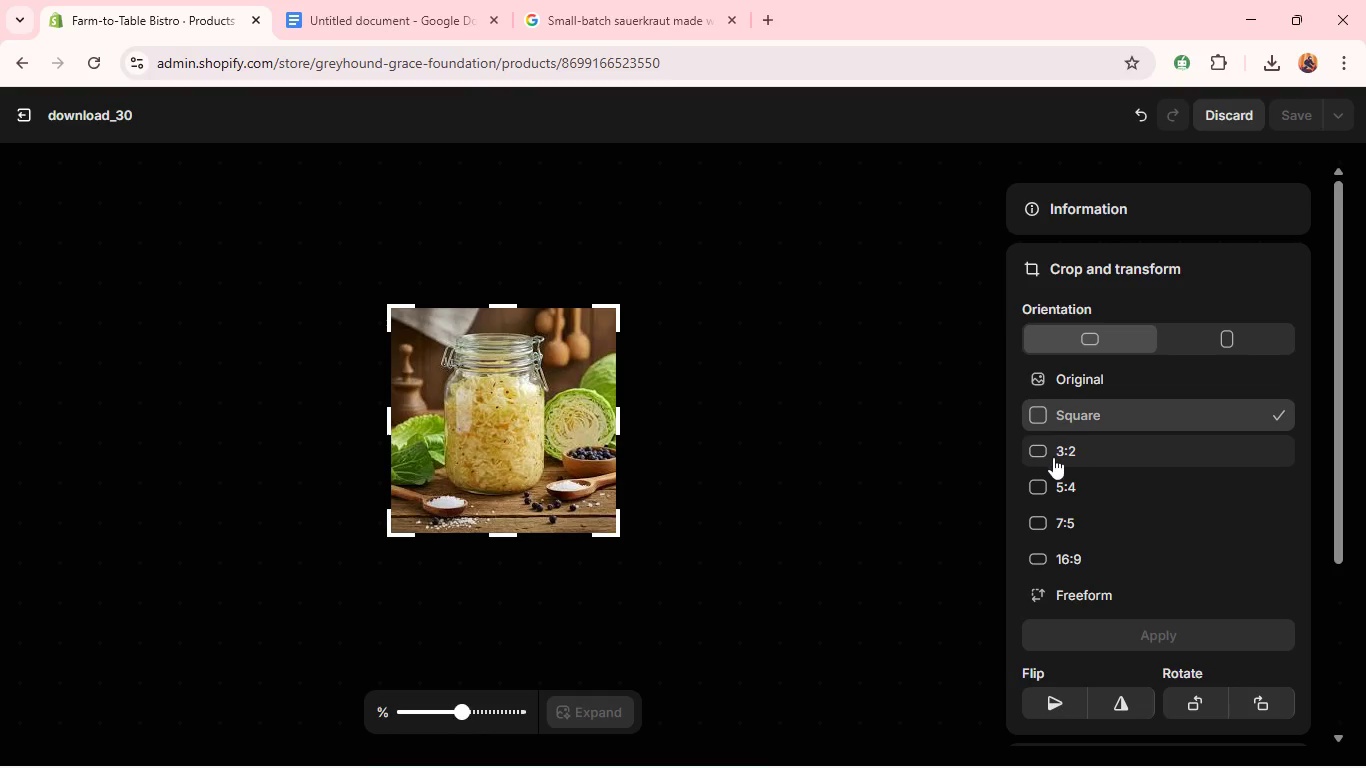 
left_click([857, 480])
 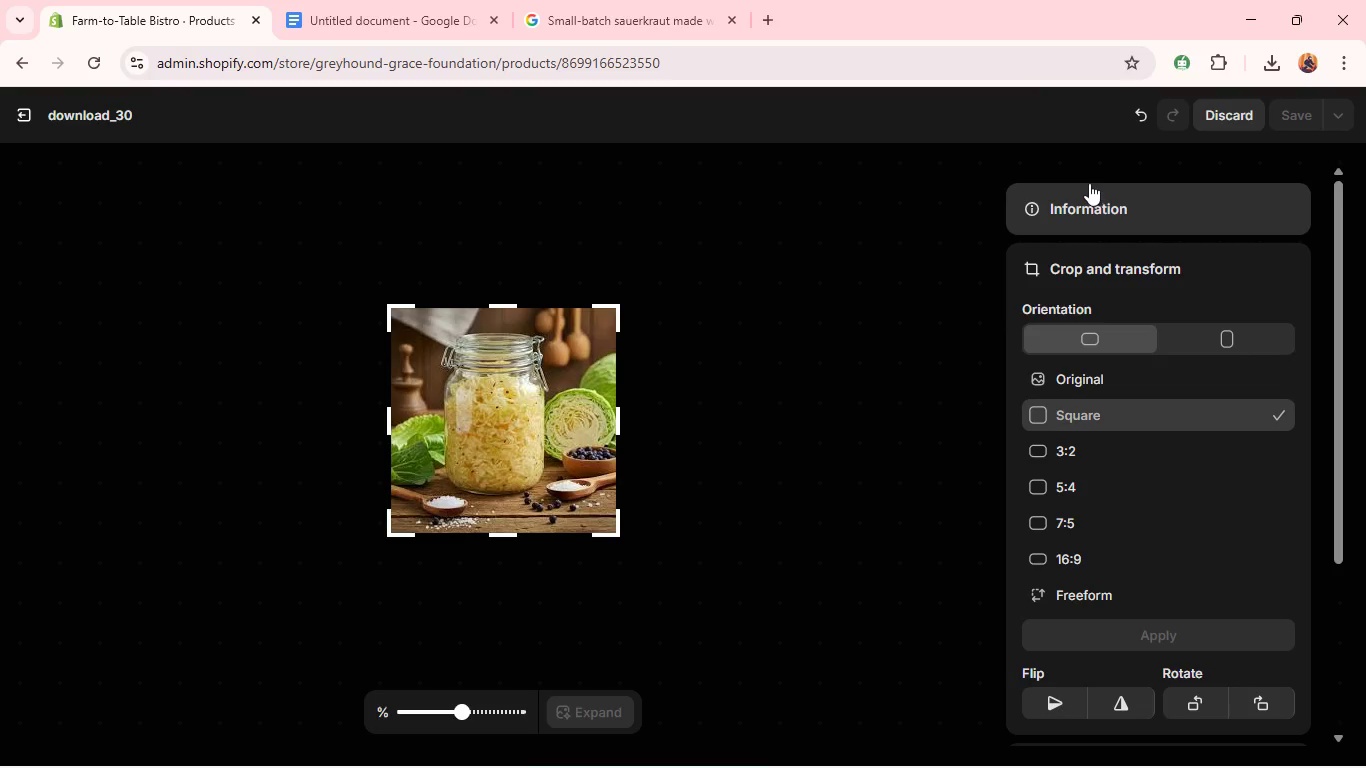 
double_click([1086, 218])
 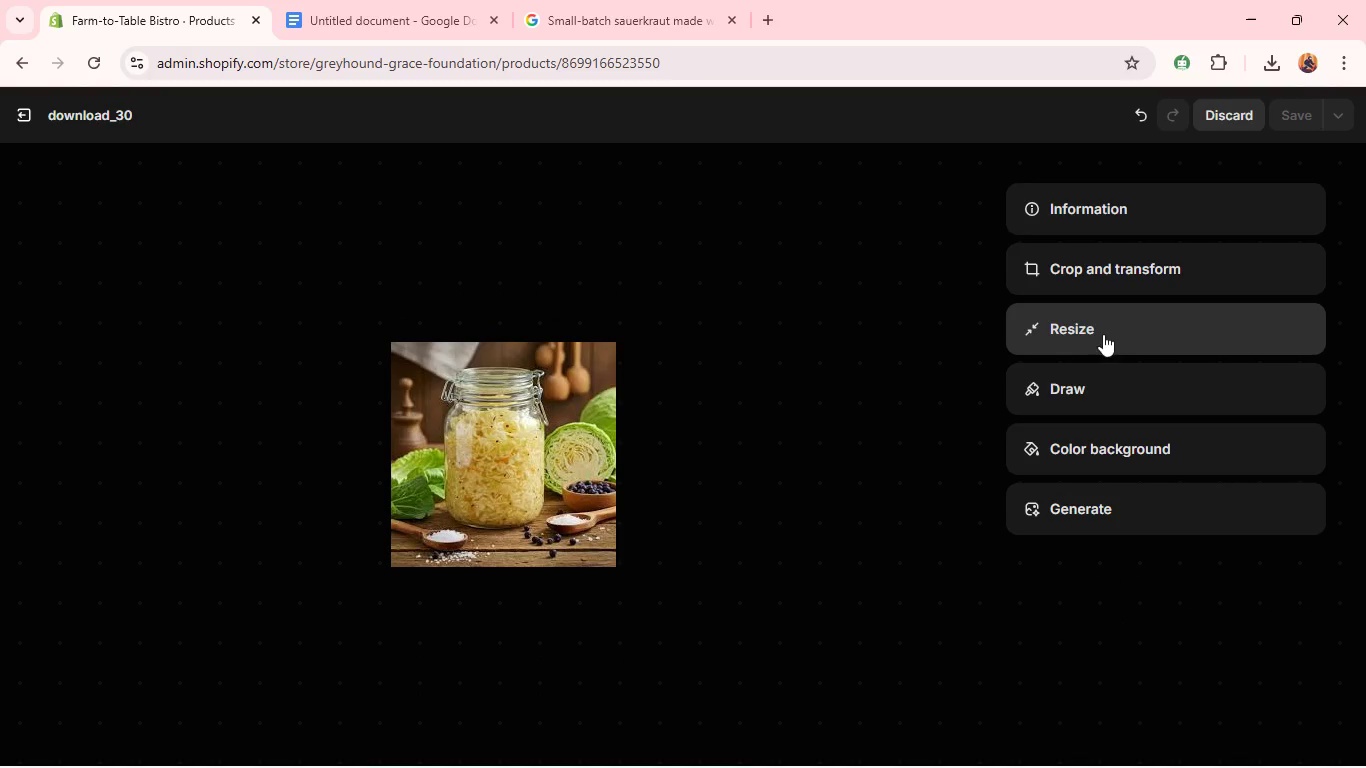 
left_click([1067, 216])
 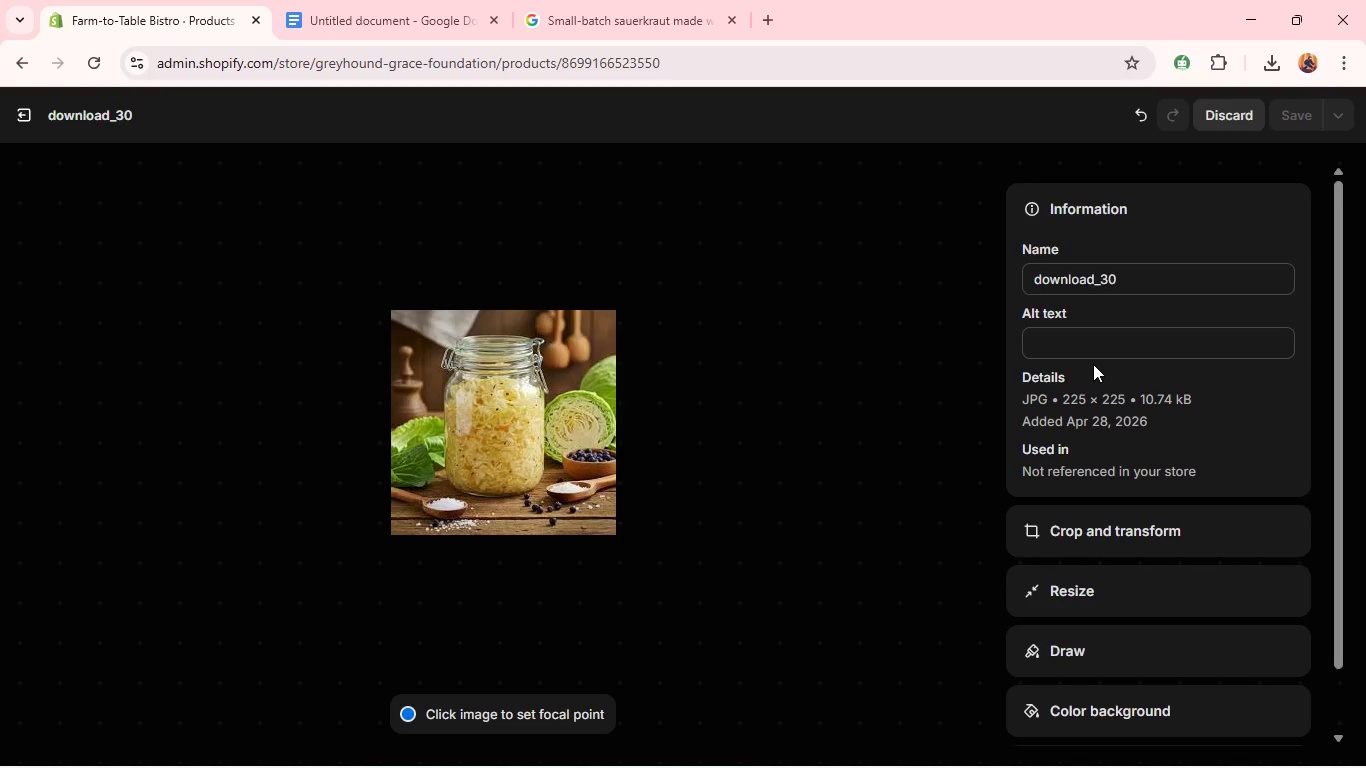 
left_click([1093, 359])
 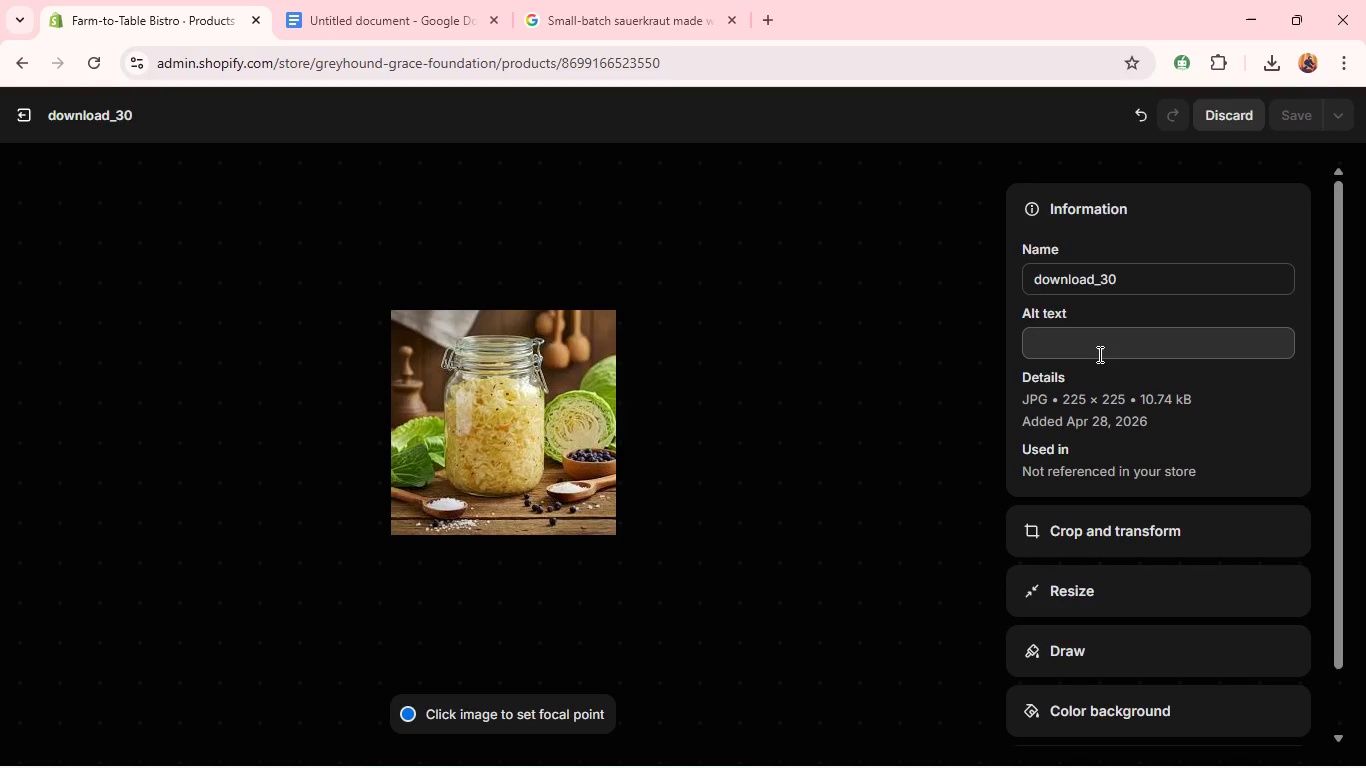 
type(Classic sauerk)
 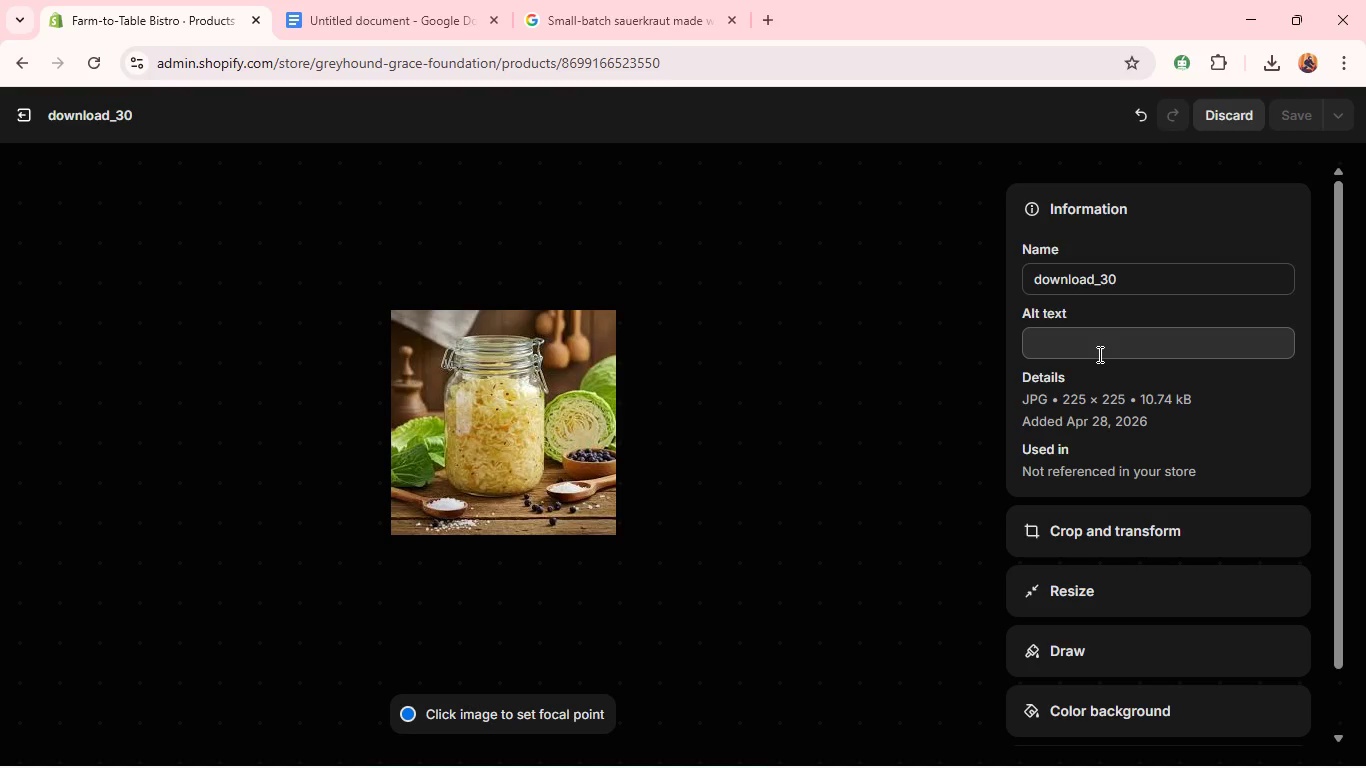 
left_click([1098, 354])
 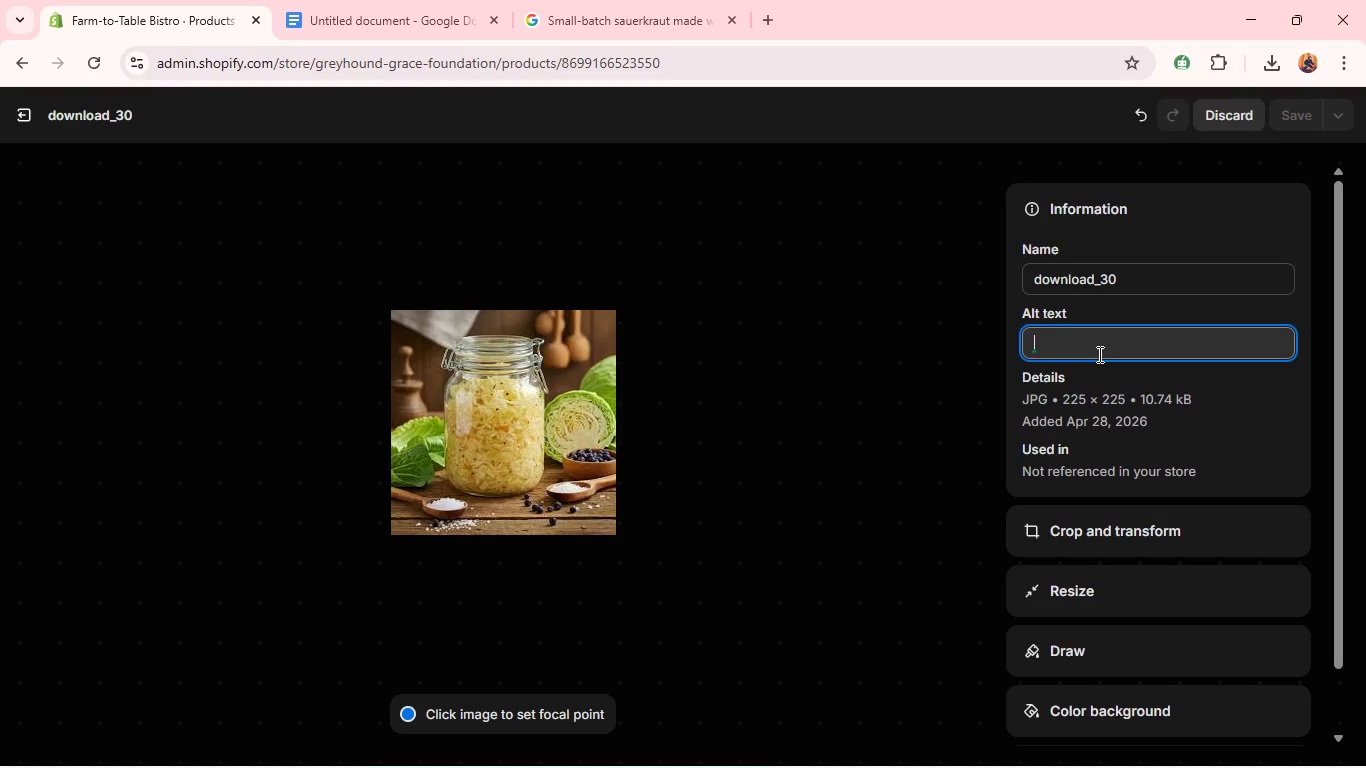 
type(Classic sauerkraut fermented cabbage jar on rustic wooden table )
 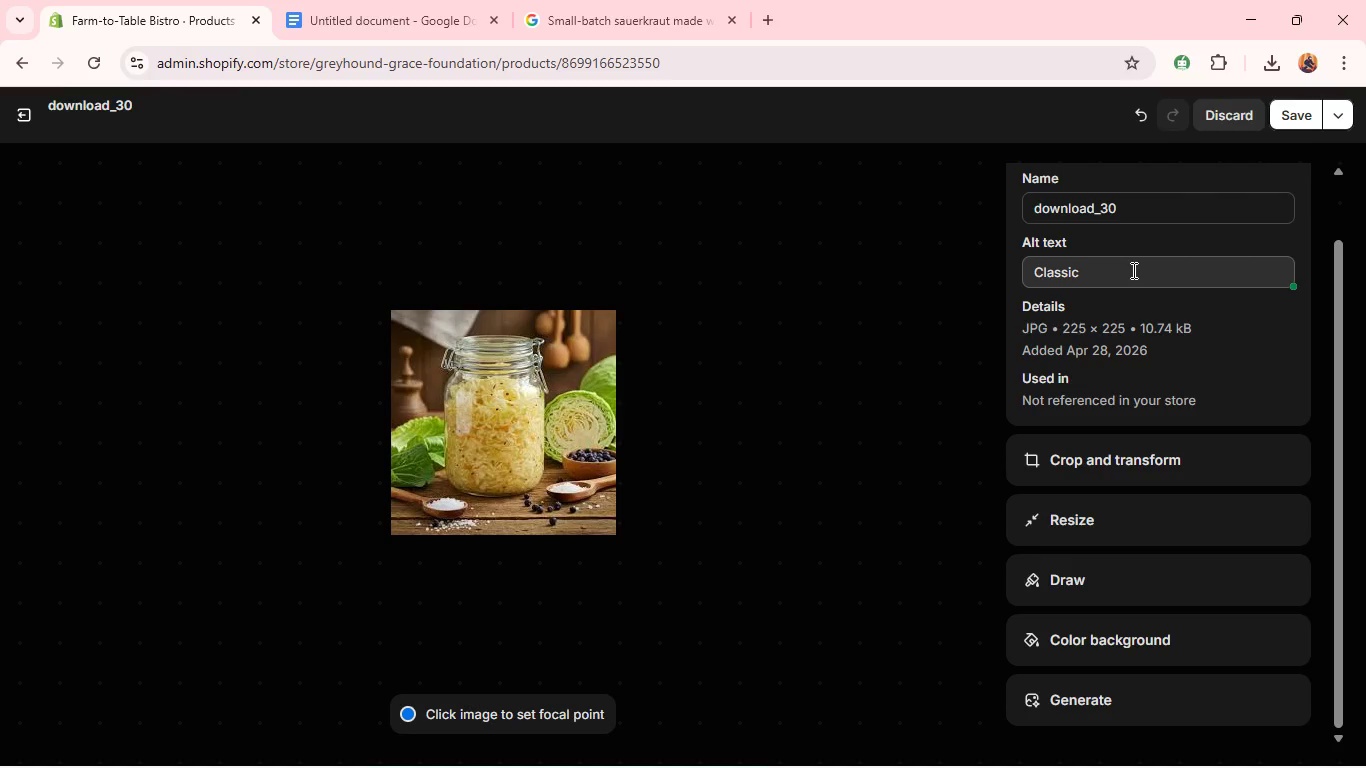 
left_click([1132, 270])
 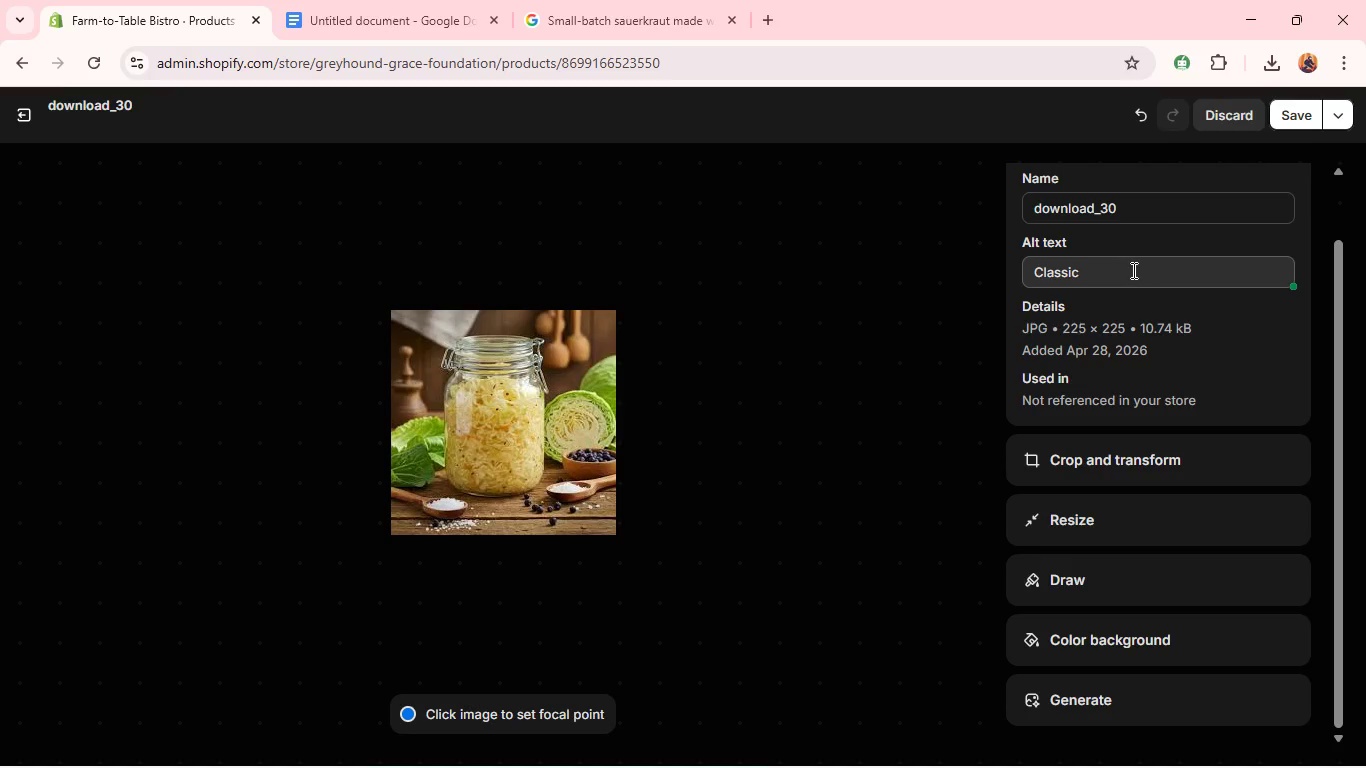 
left_click([1132, 270])
 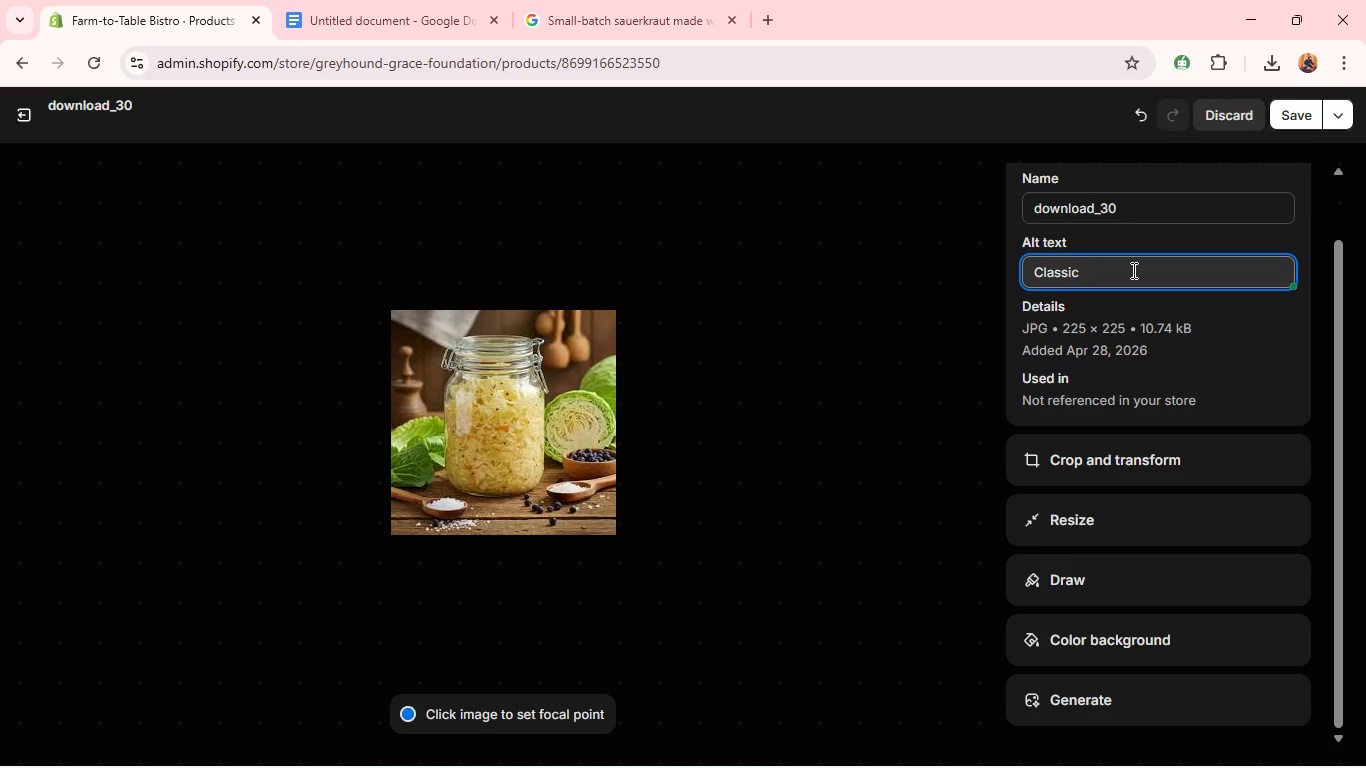 
type(sauerkaut fermented cabbage jar on rustic wooden table)
 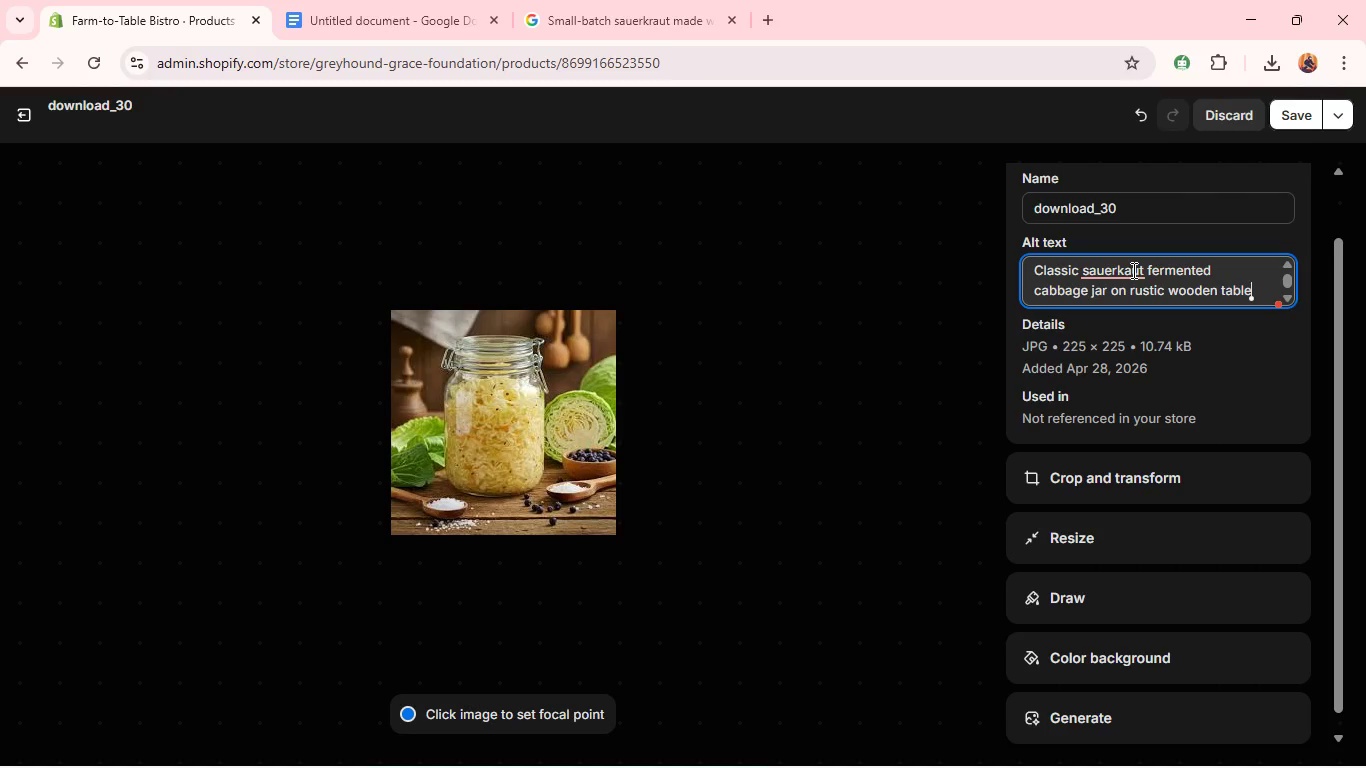 
left_click([1132, 270])
 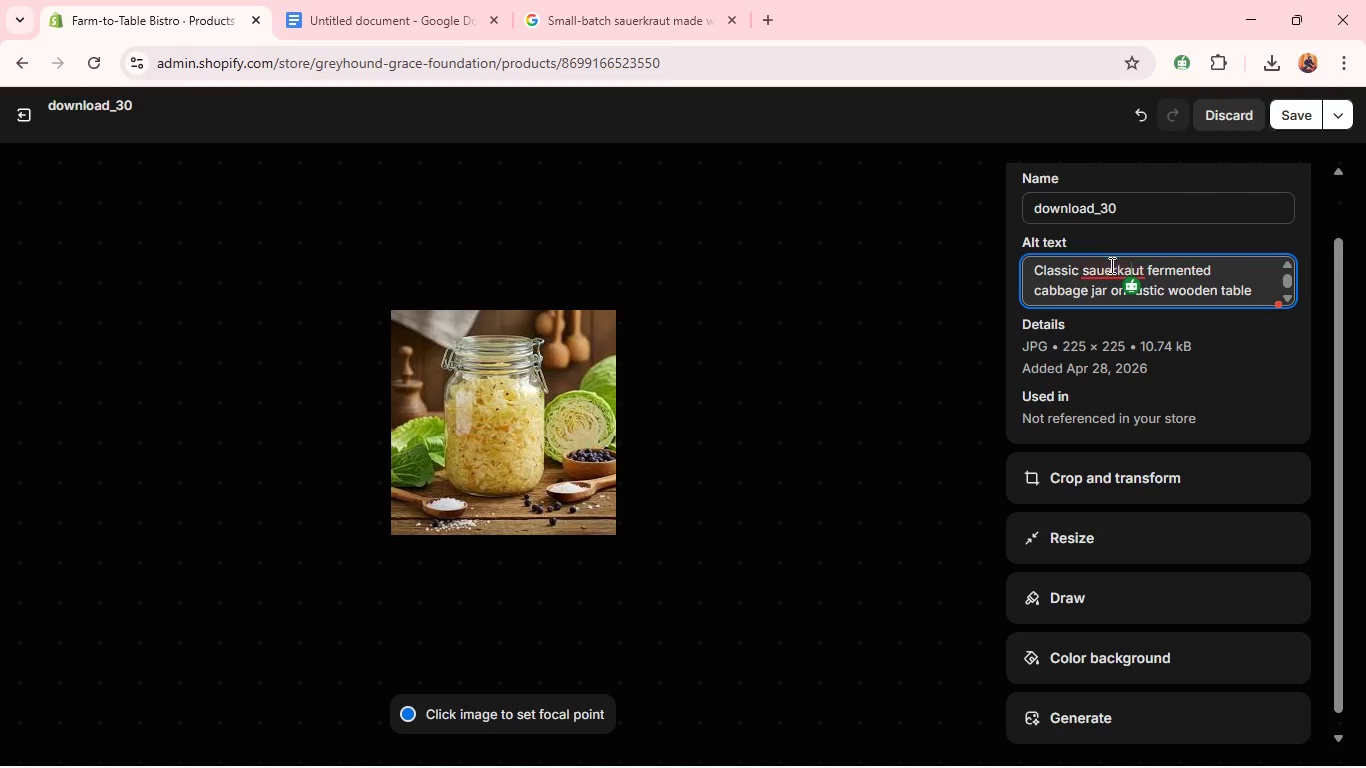 
left_click([1110, 268])
 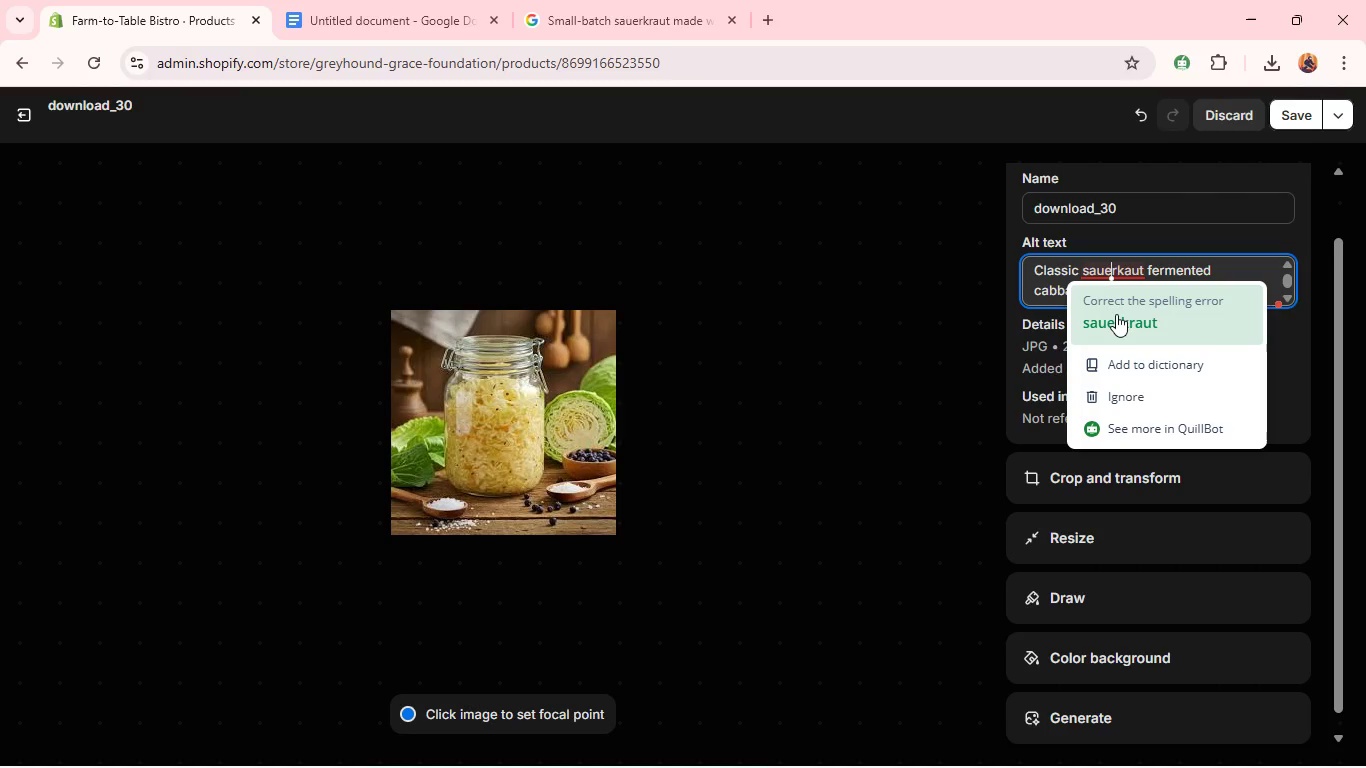 
left_click([1116, 315])
 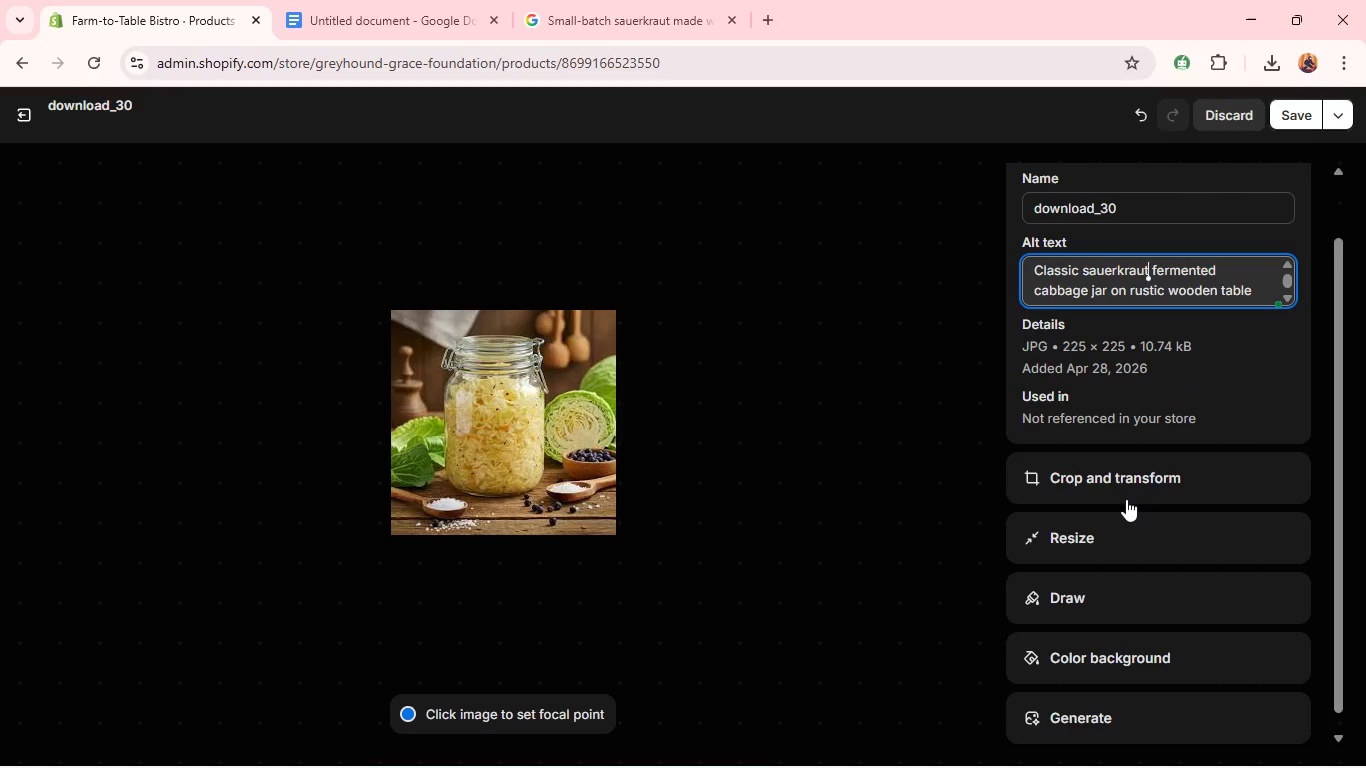 
left_click([1125, 475])
 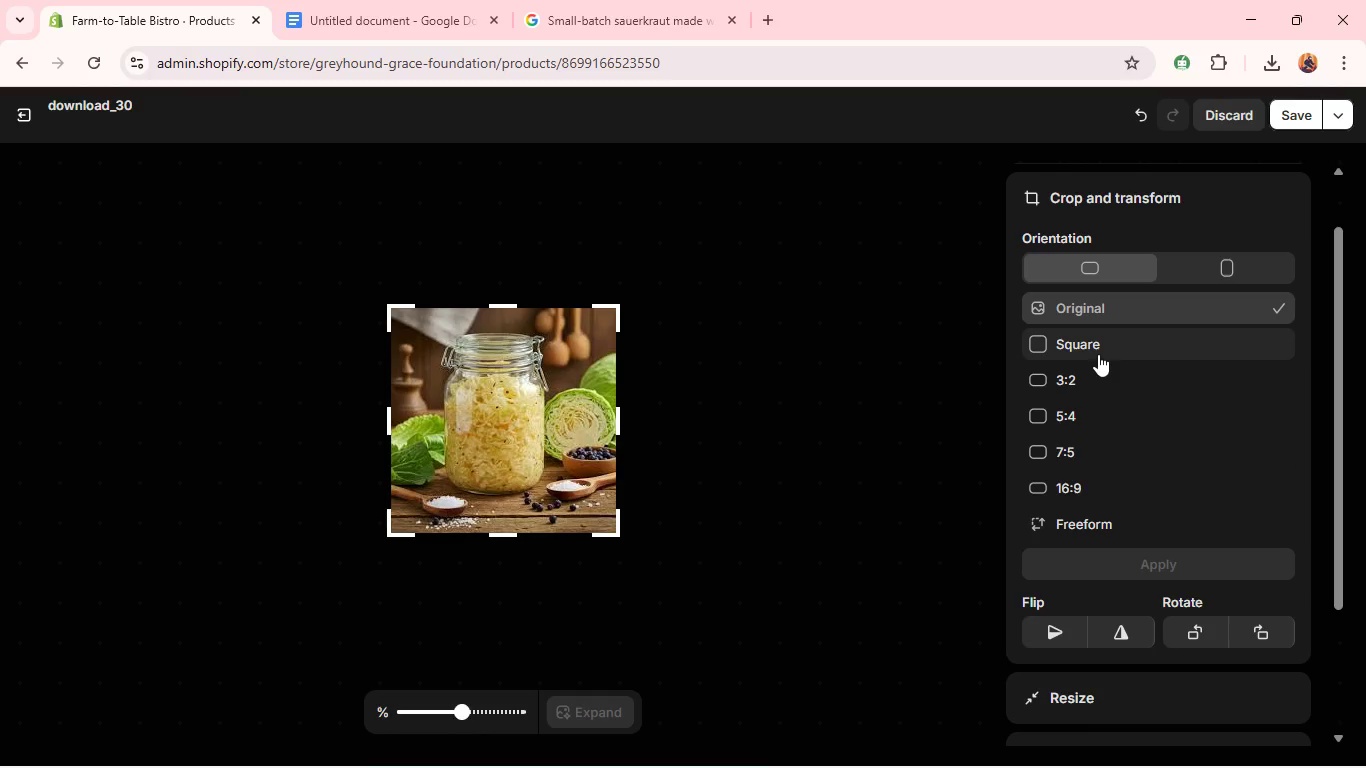 
left_click([1098, 354])
 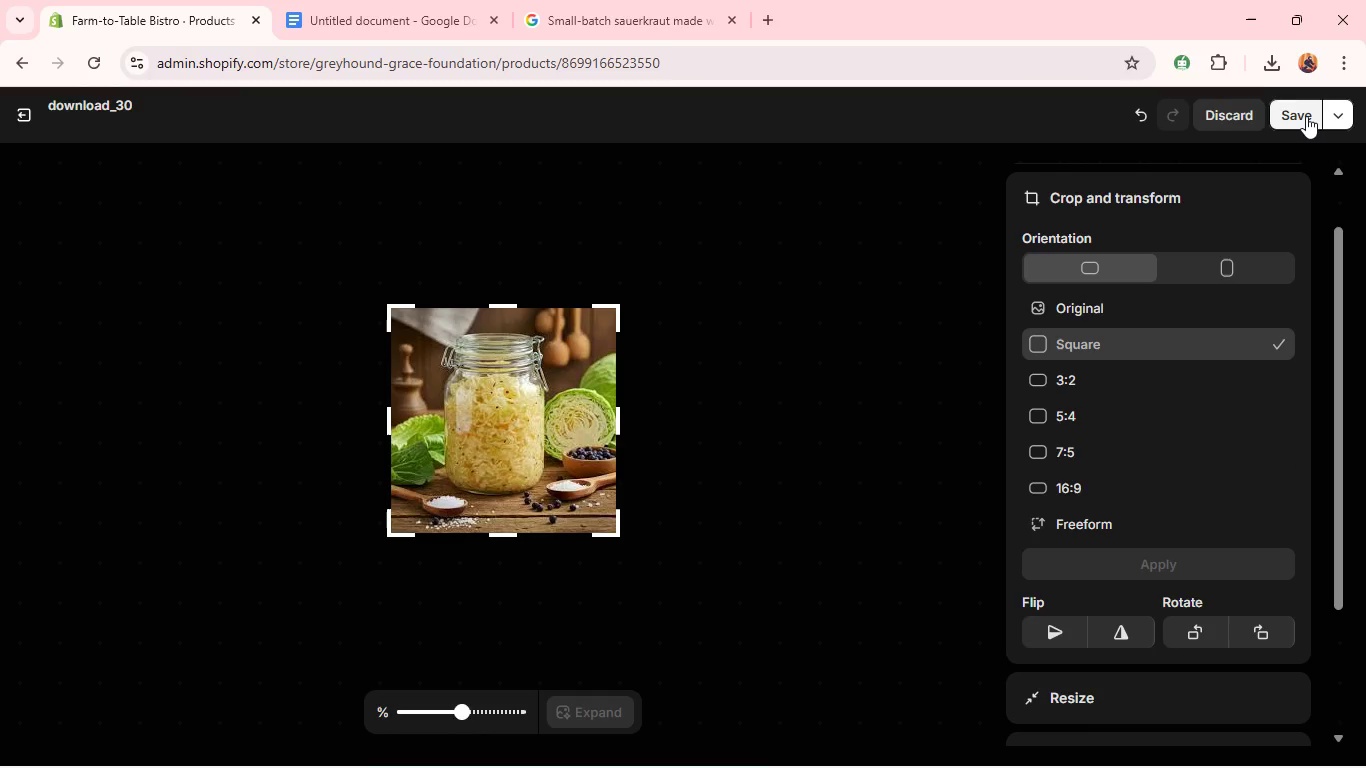 
left_click([1306, 116])
 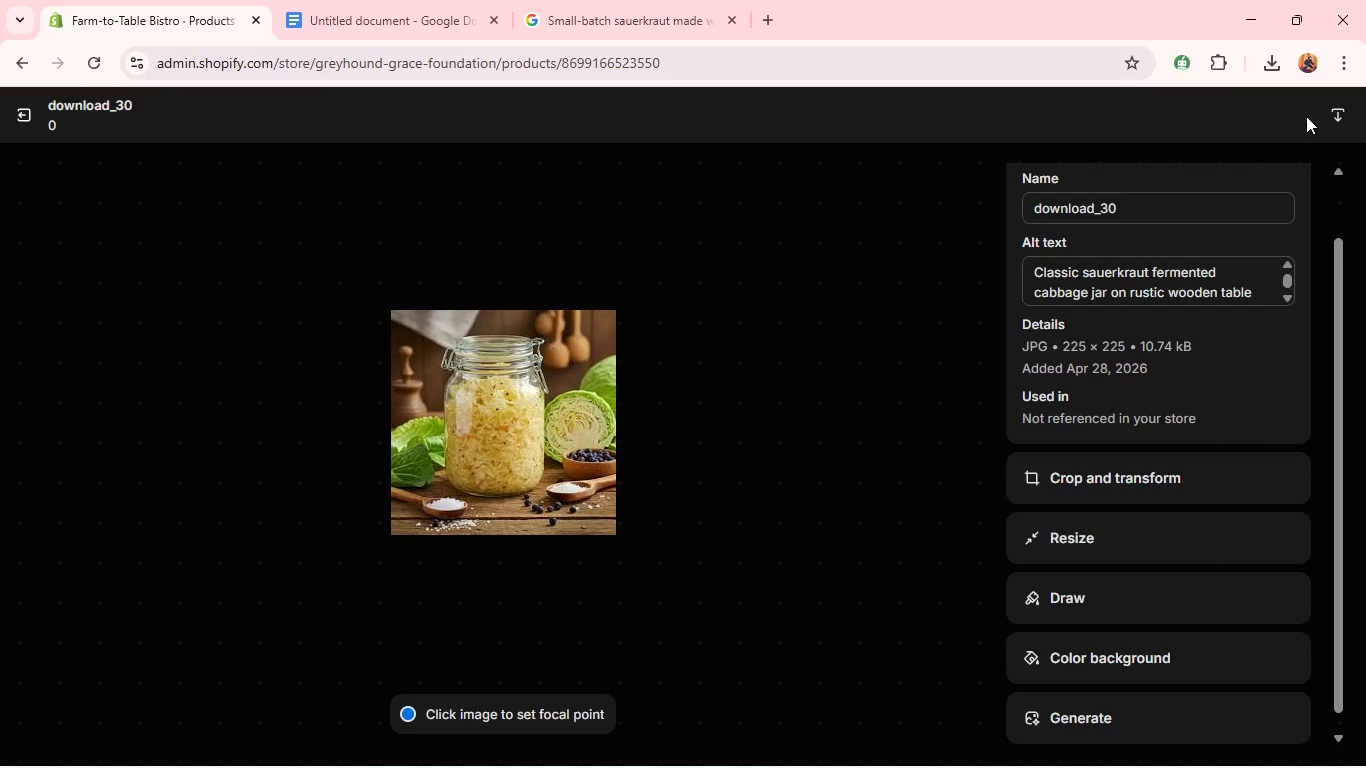 
wait(13.06)
 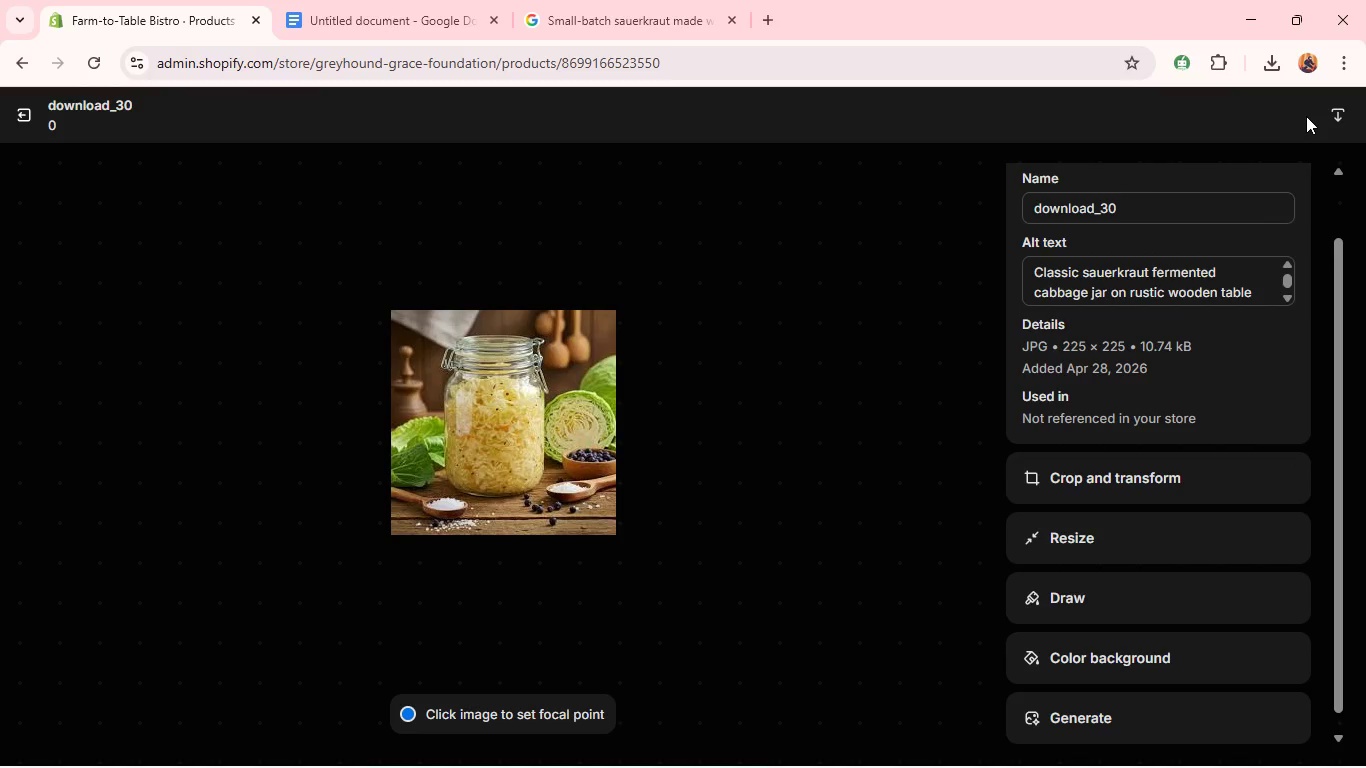 
key(Alt+Tab)
 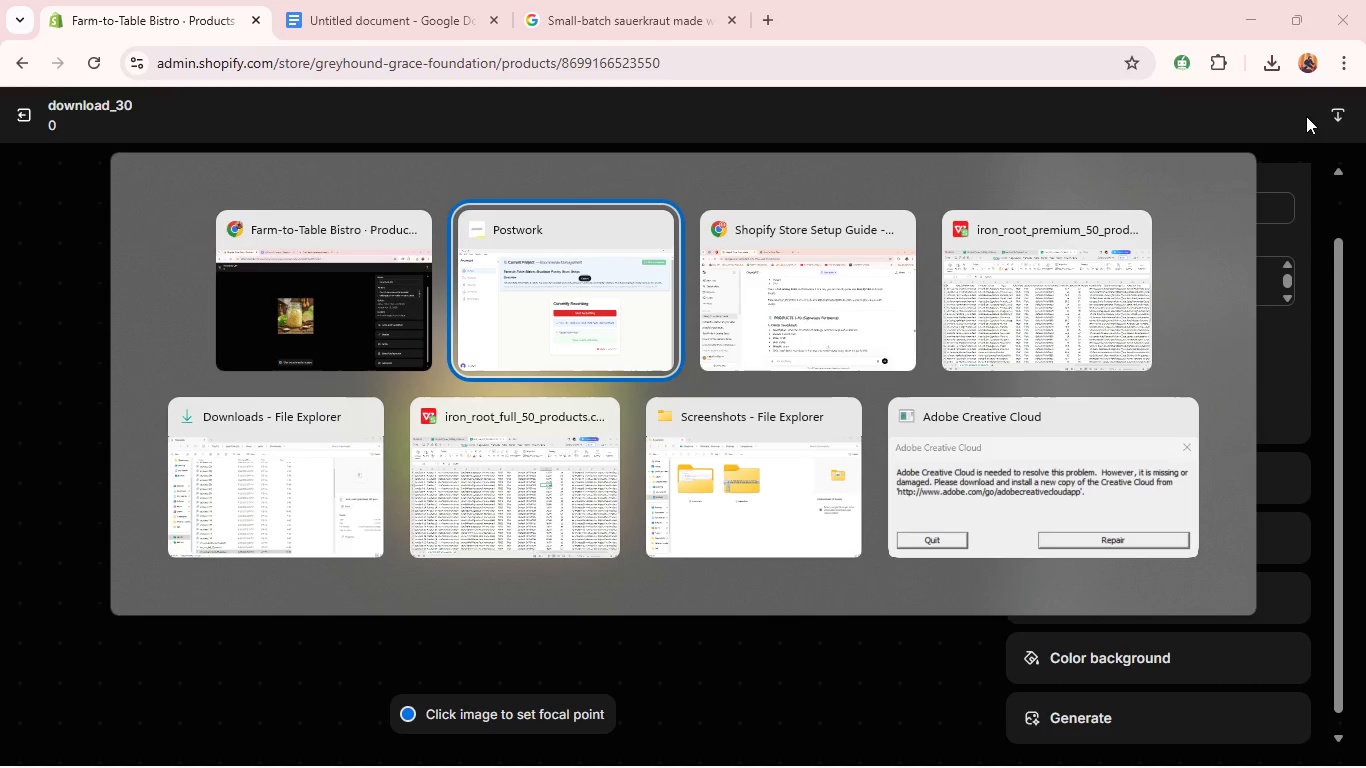 
key(Alt+Tab)
 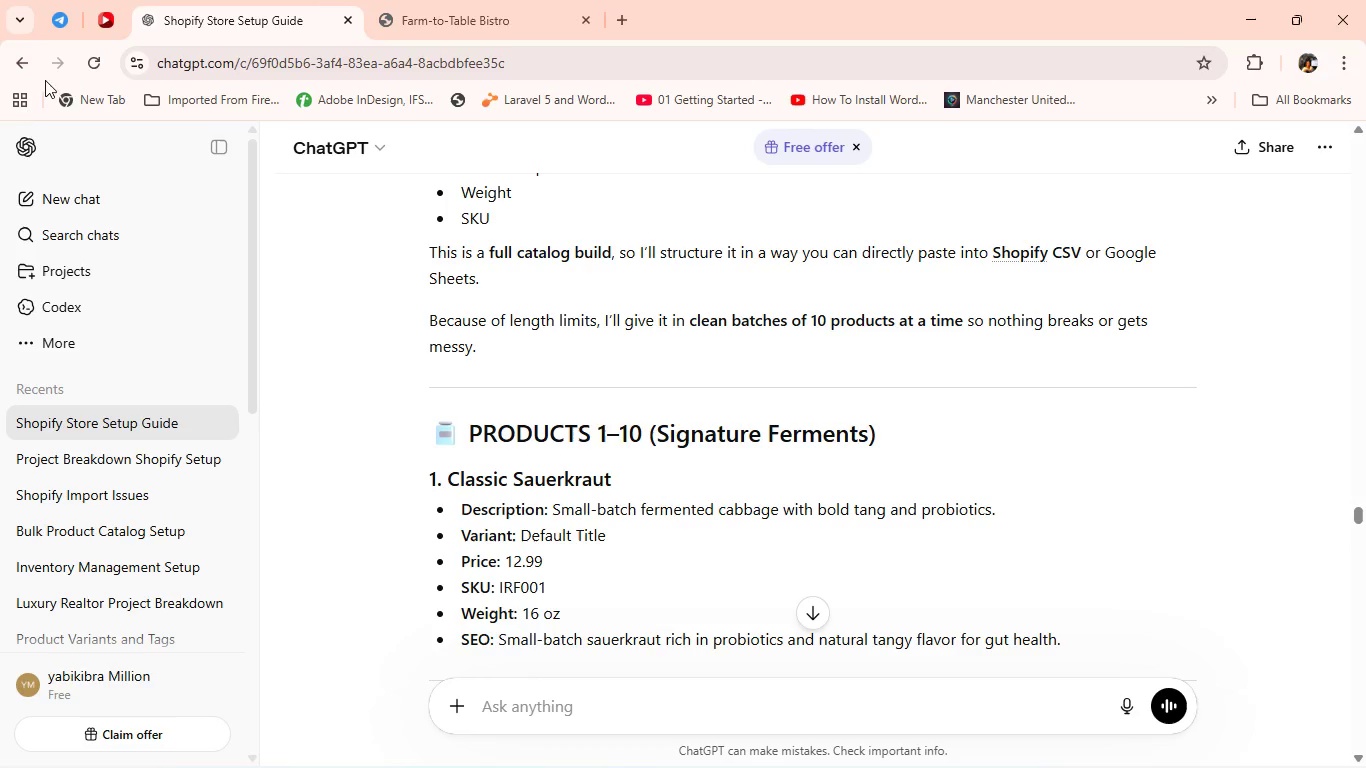 
left_click([97, 65])
 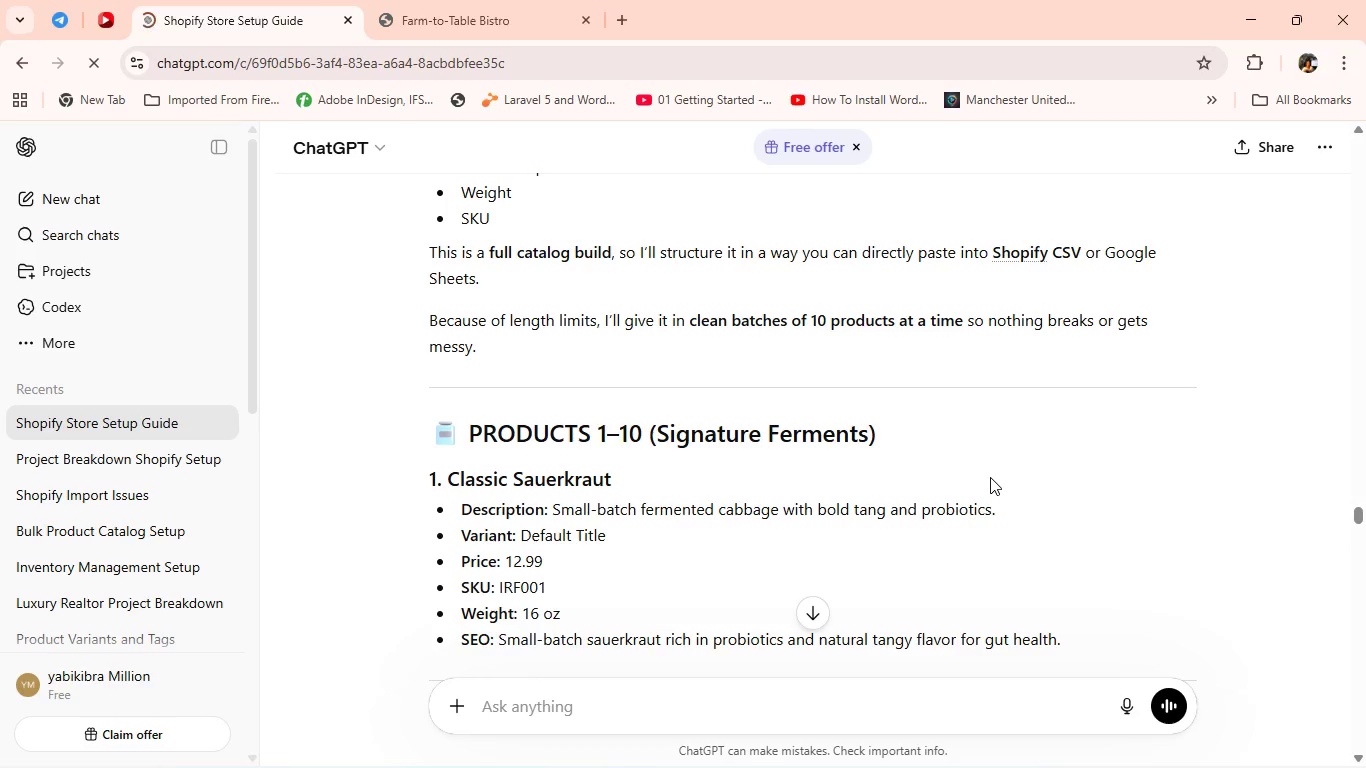 
scroll: coordinate [990, 477], scroll_direction: down, amount: 1.0
 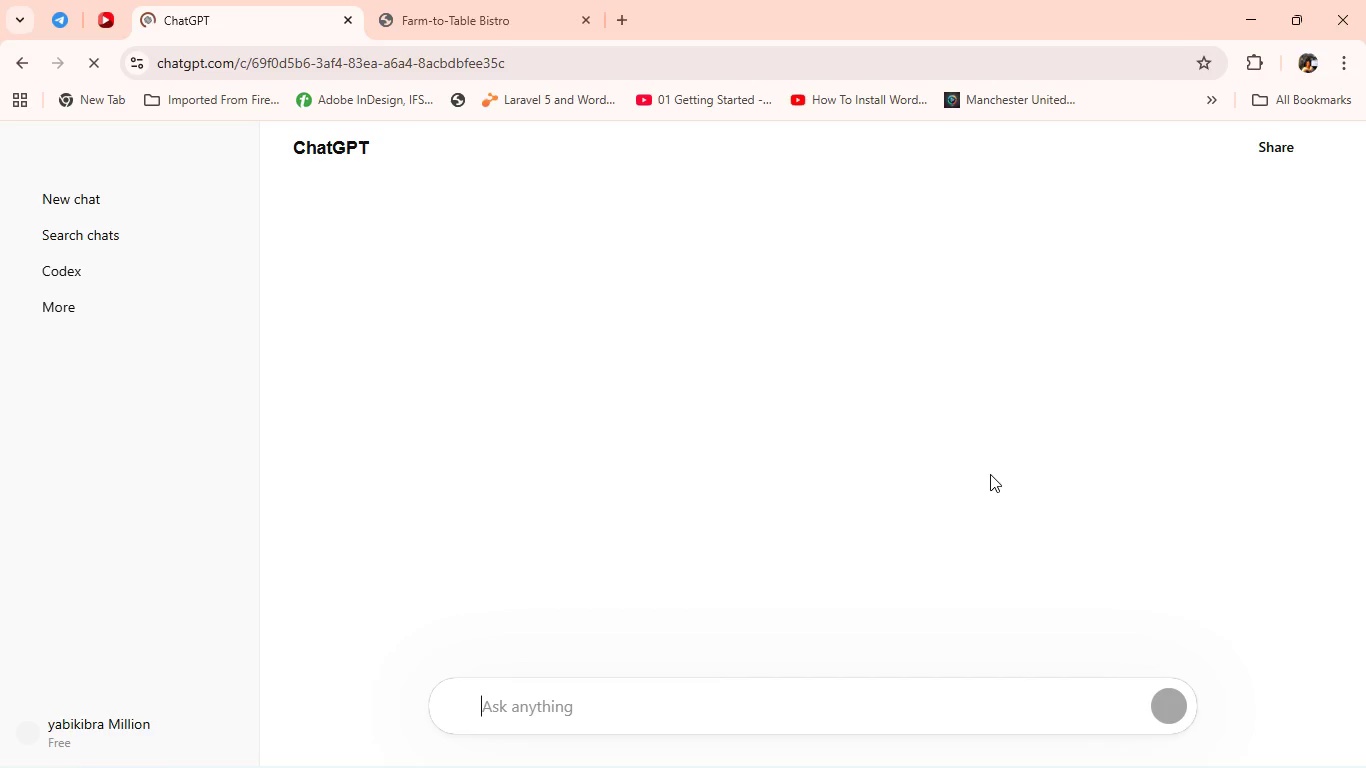 
key(Alt+Tab)
 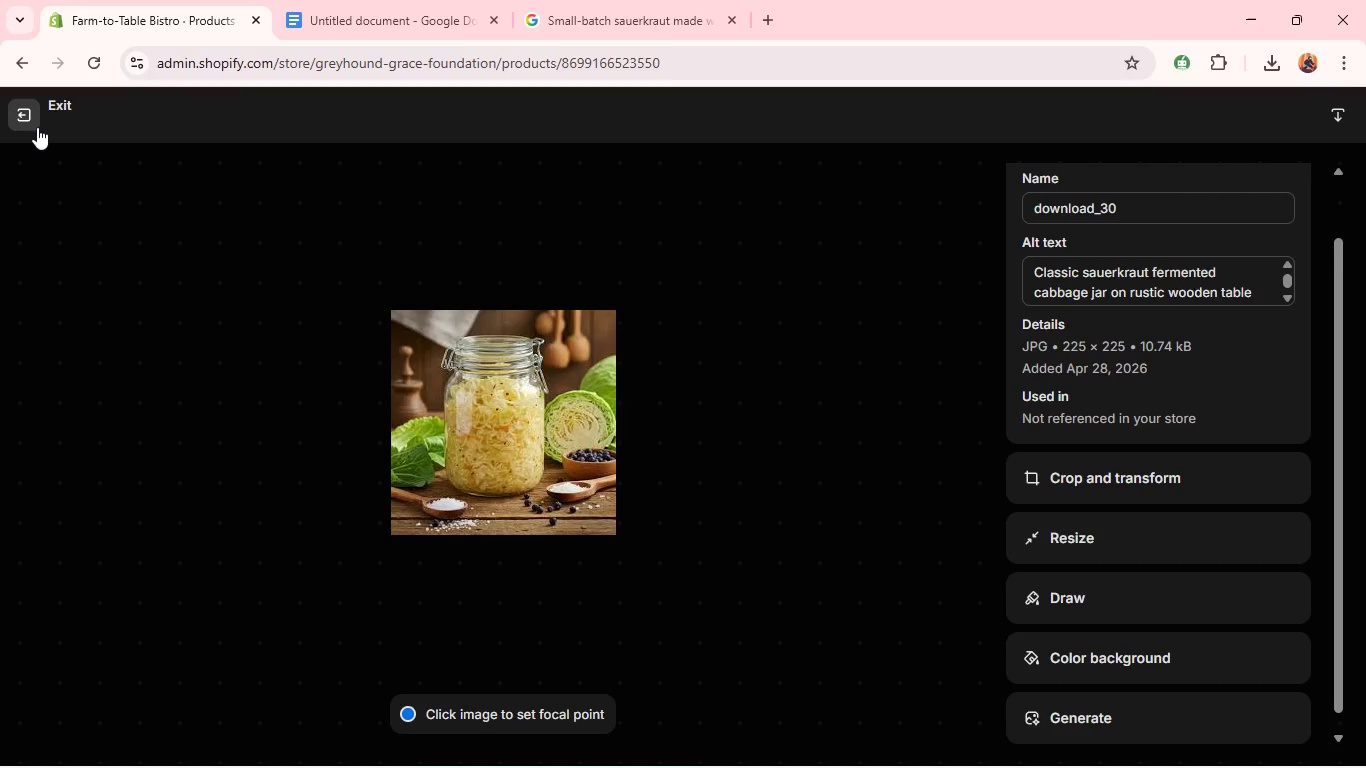 
left_click([33, 127])
 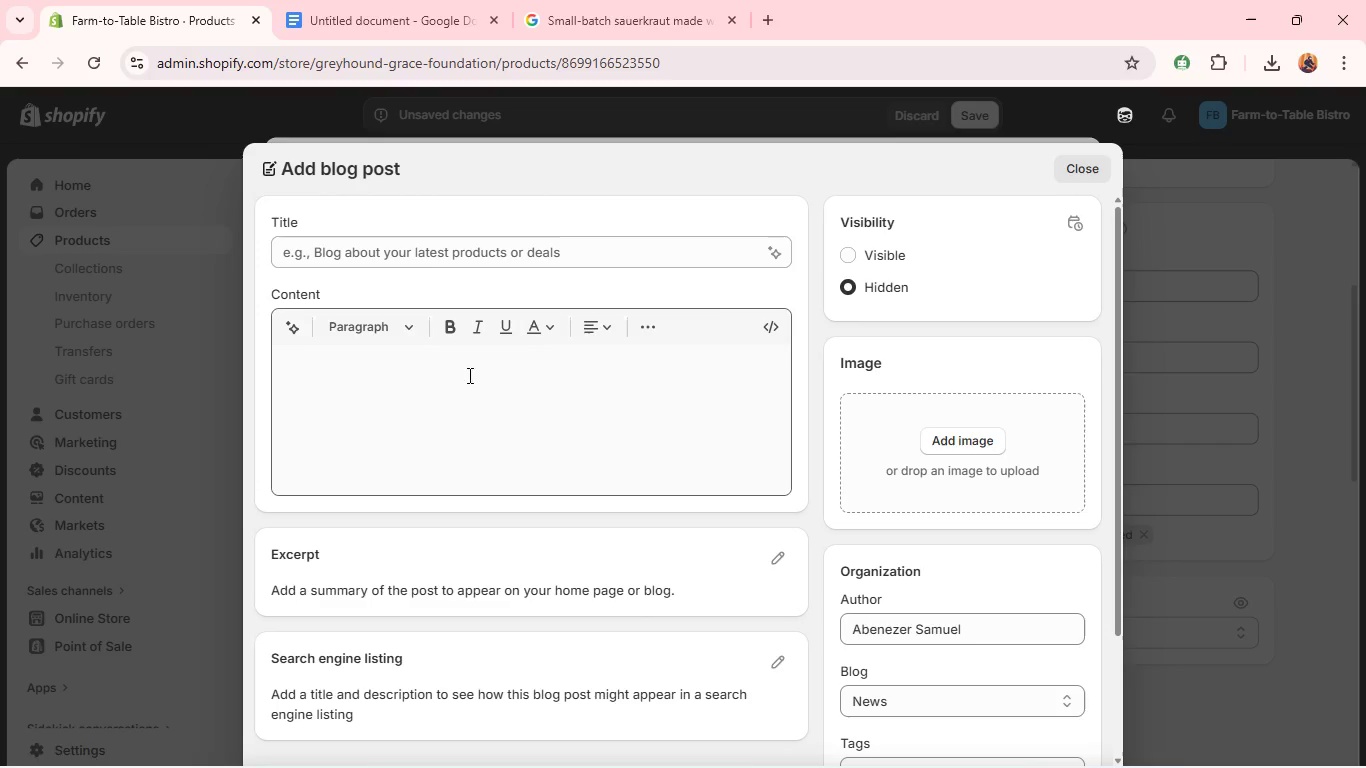 
left_click([1084, 169])
 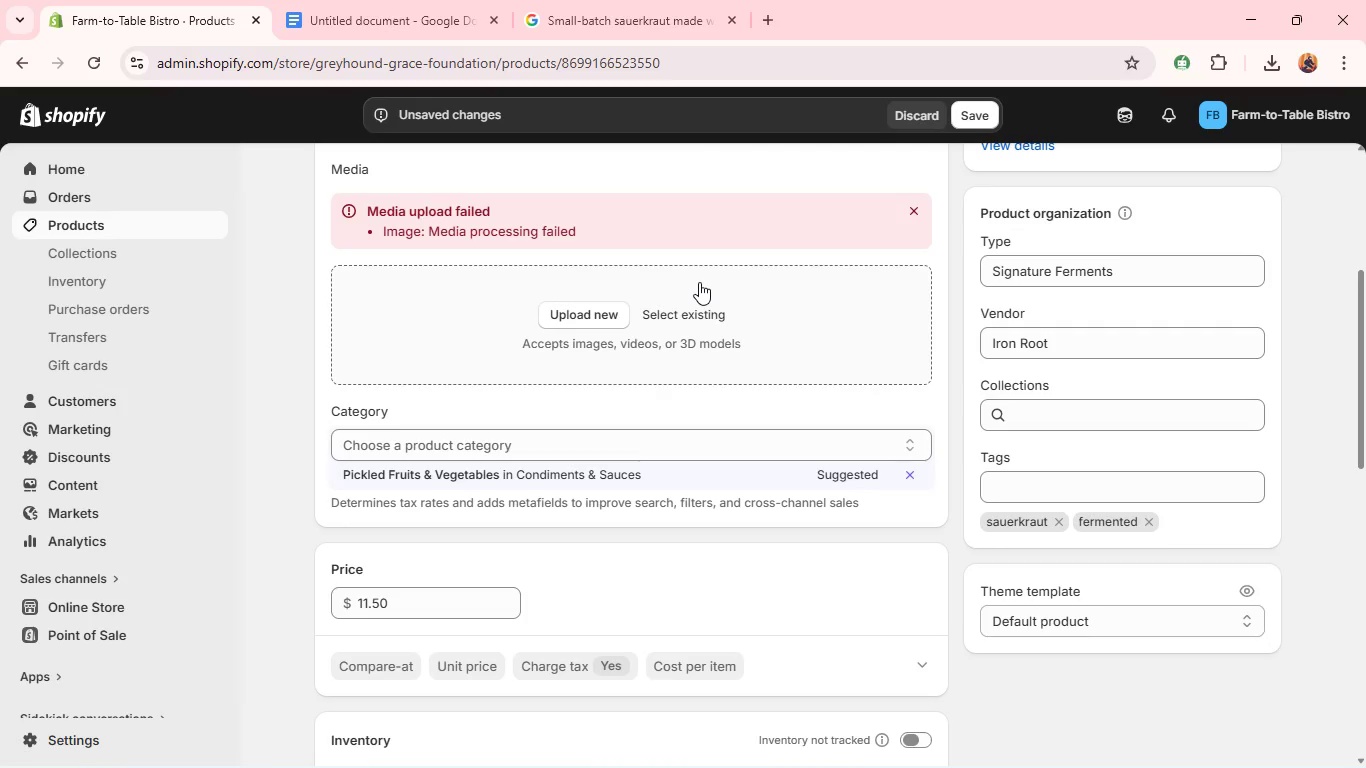 
wait(5.11)
 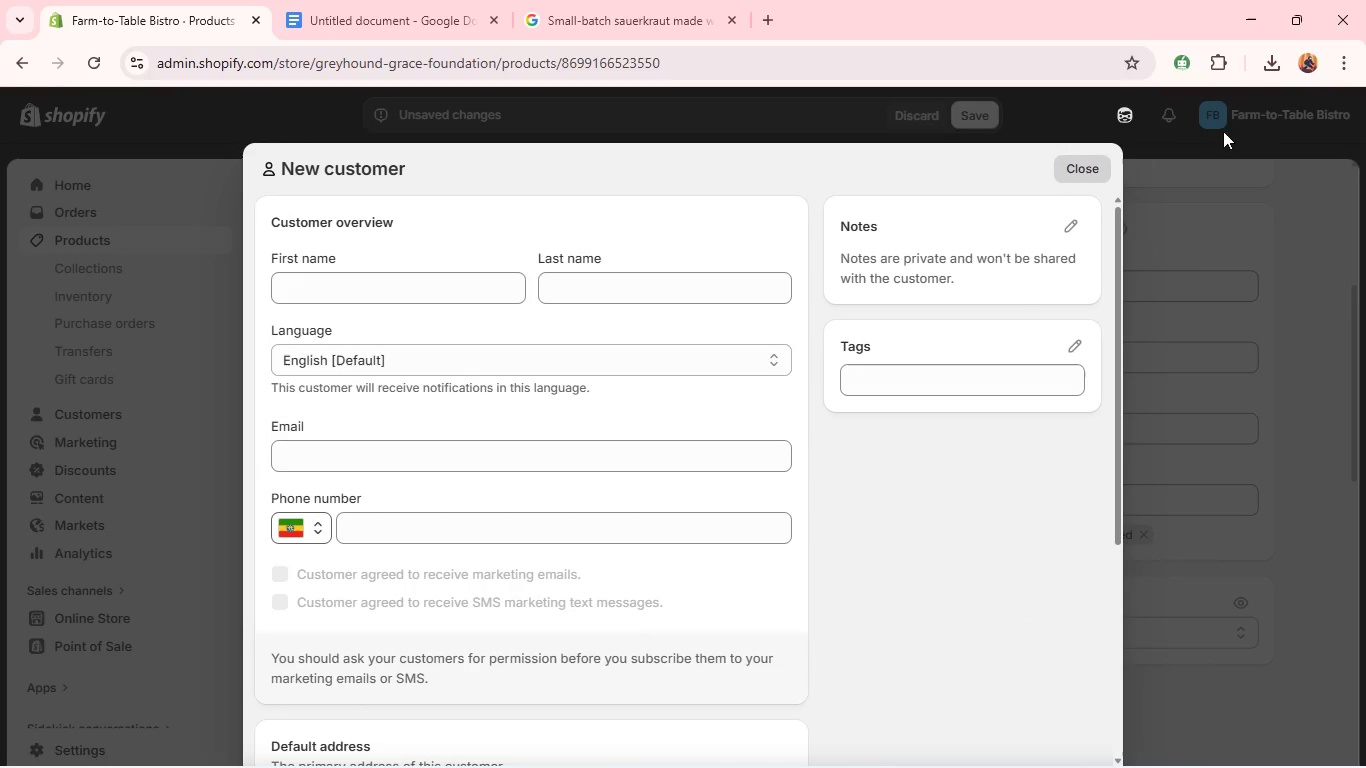 
scroll: coordinate [697, 281], scroll_direction: up, amount: 5.0
 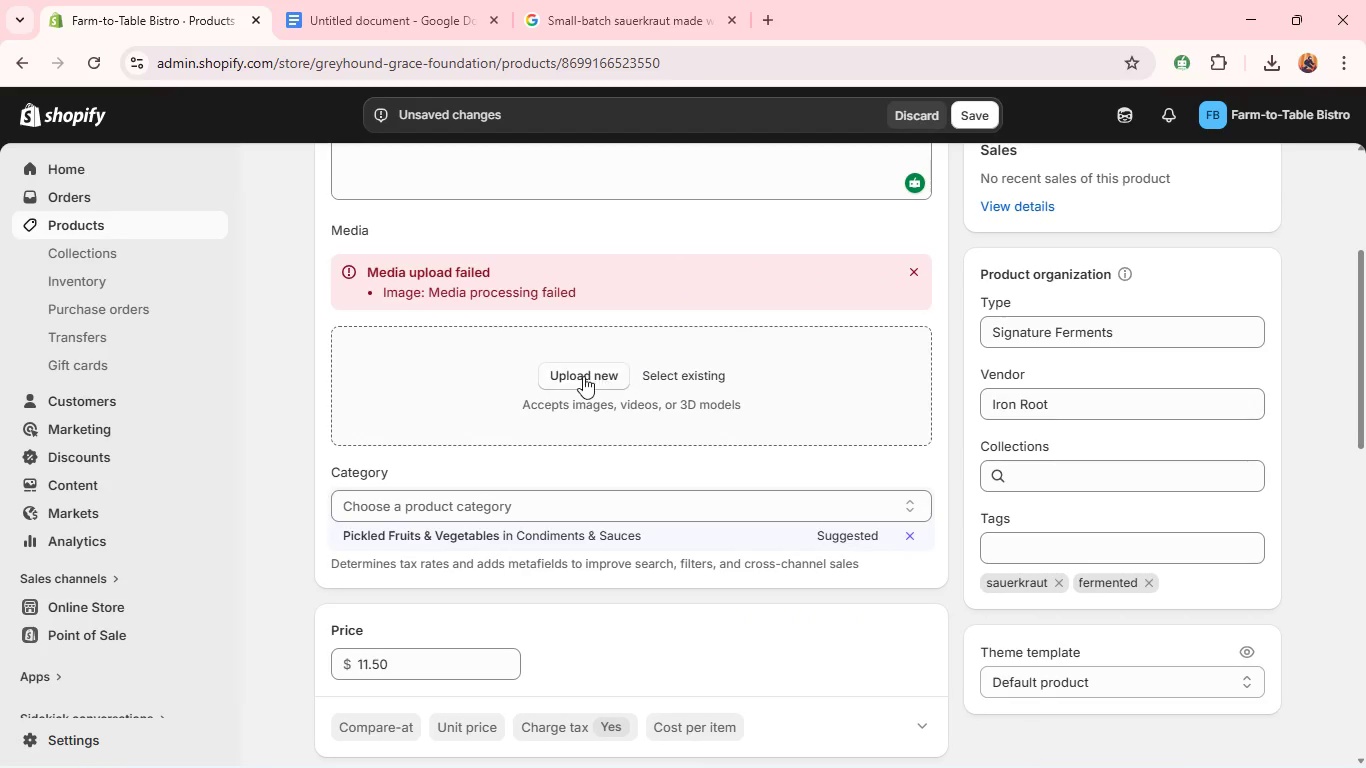 
left_click([582, 376])
 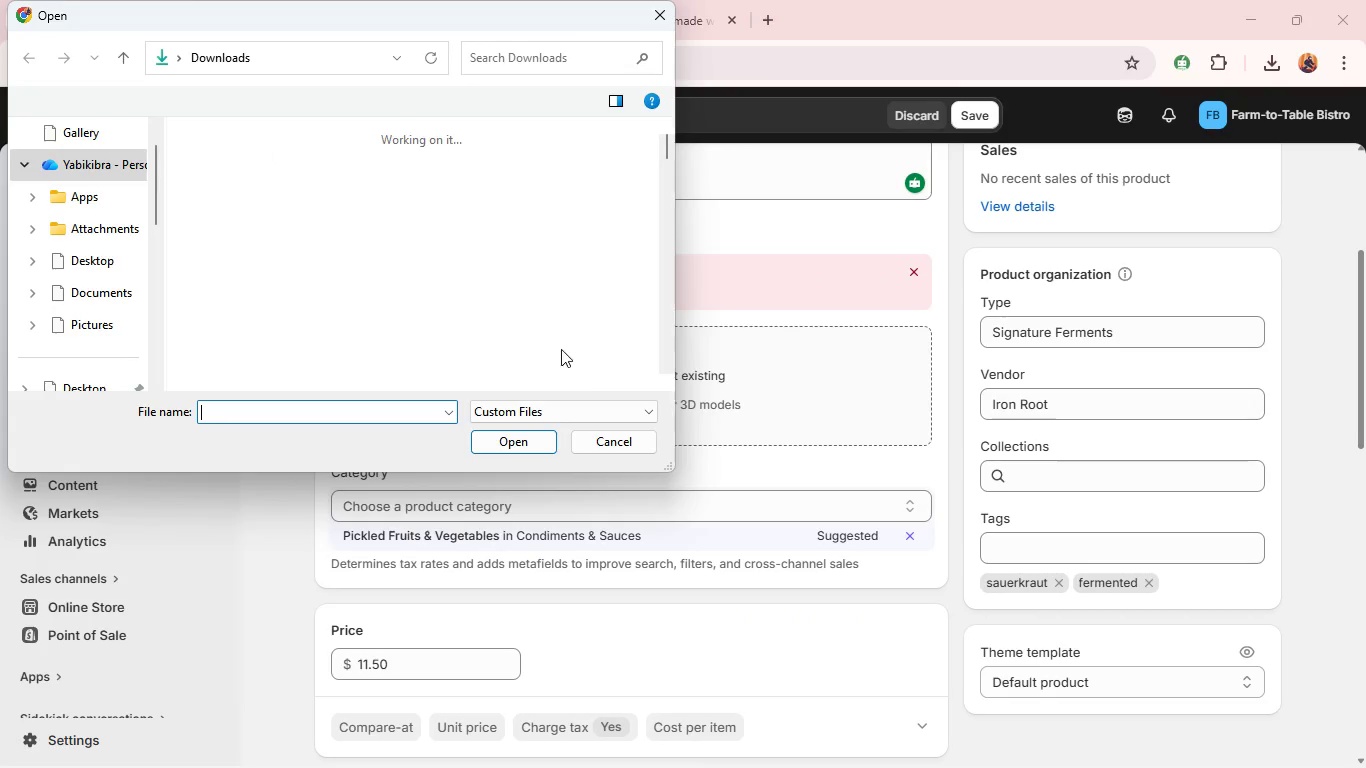 
left_click([238, 221])
 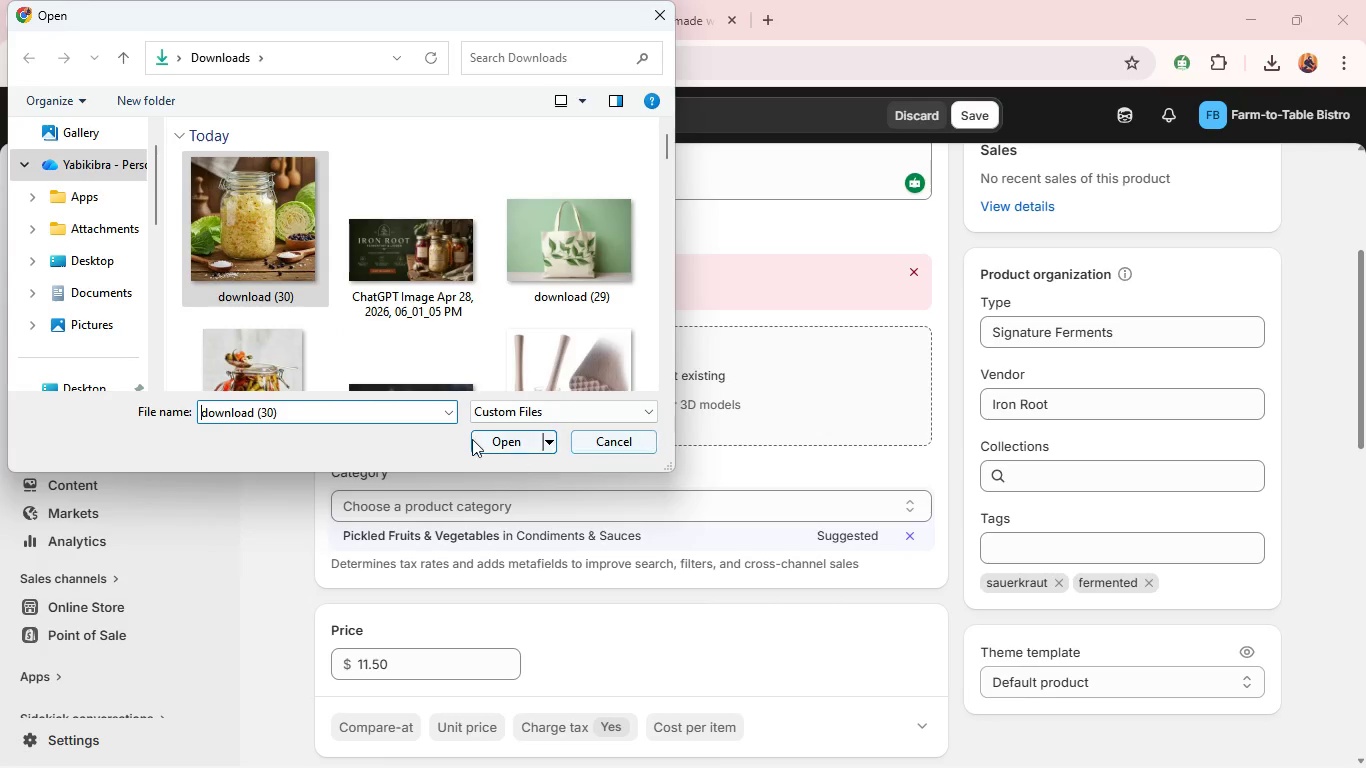 
left_click([520, 447])
 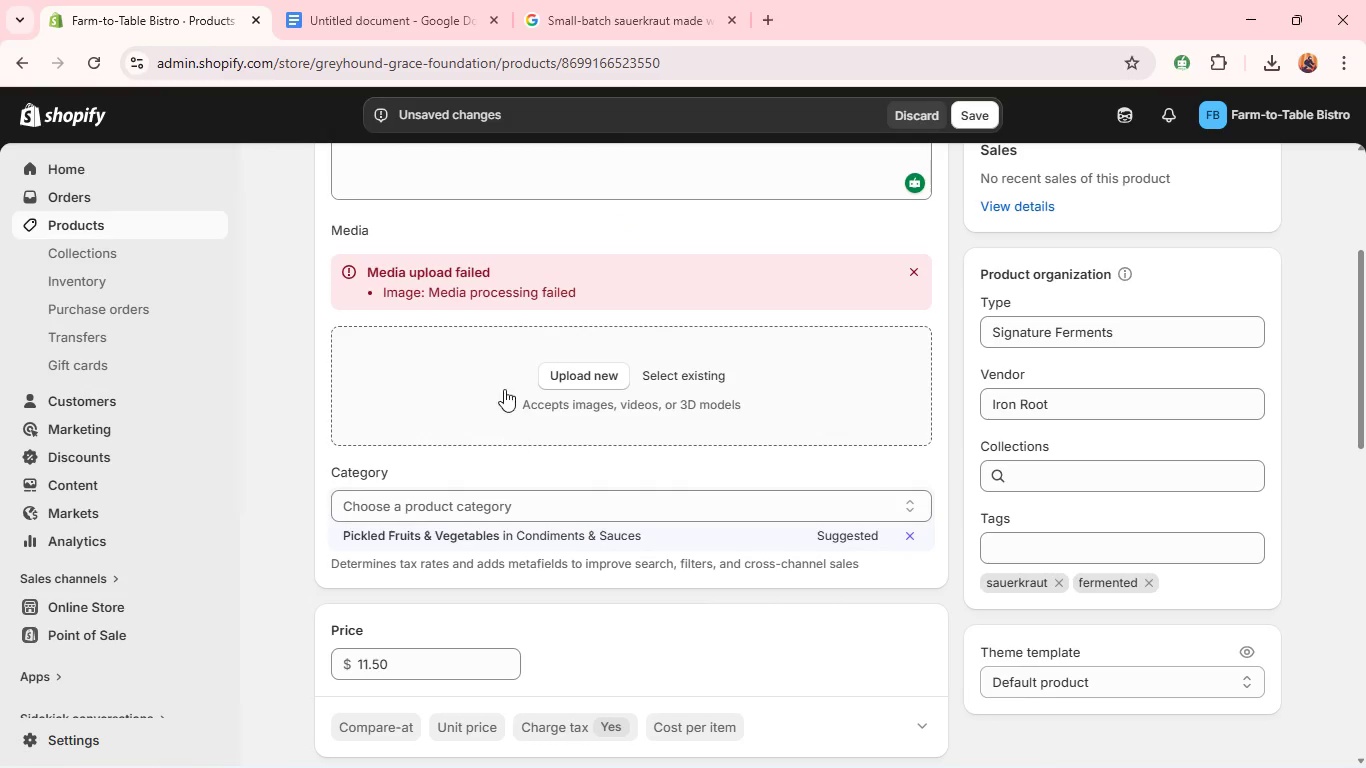 
key(Alt+Tab)
 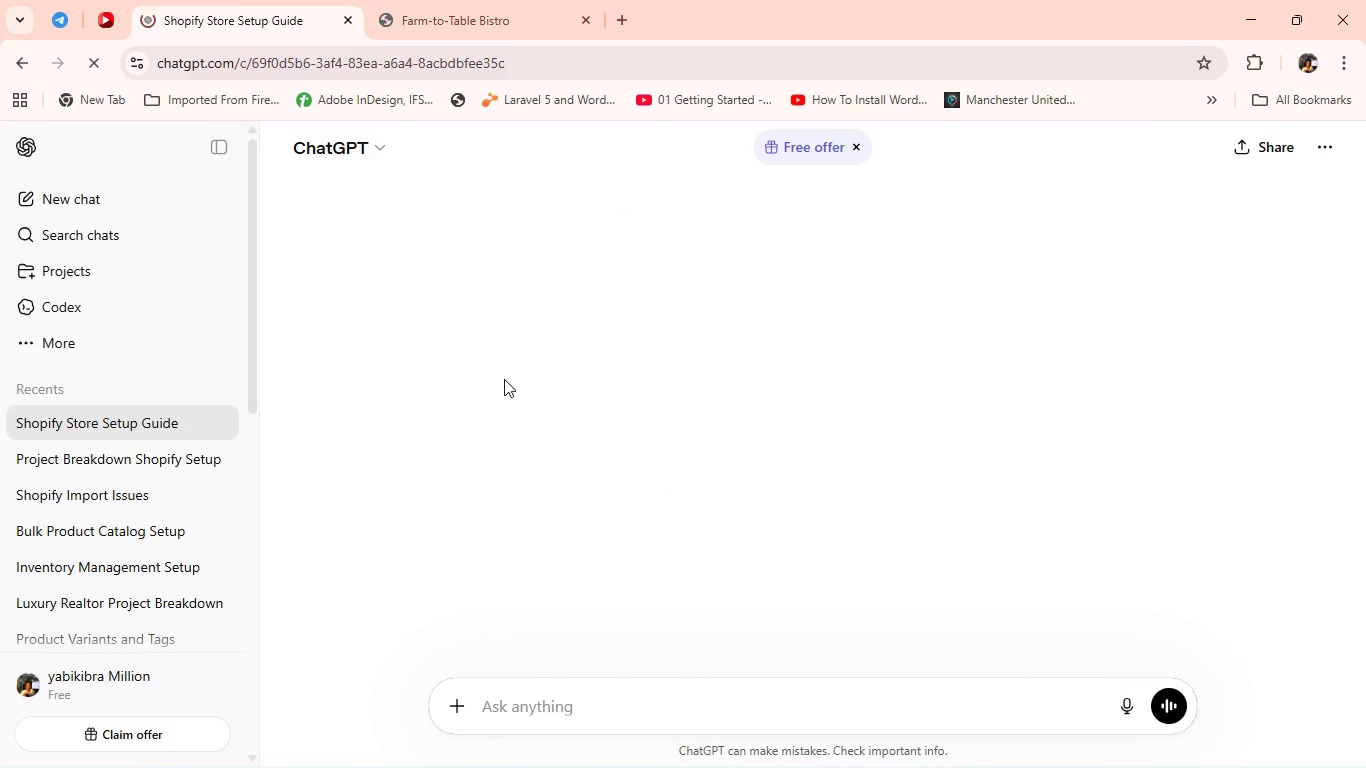 
key(Alt+Tab)
 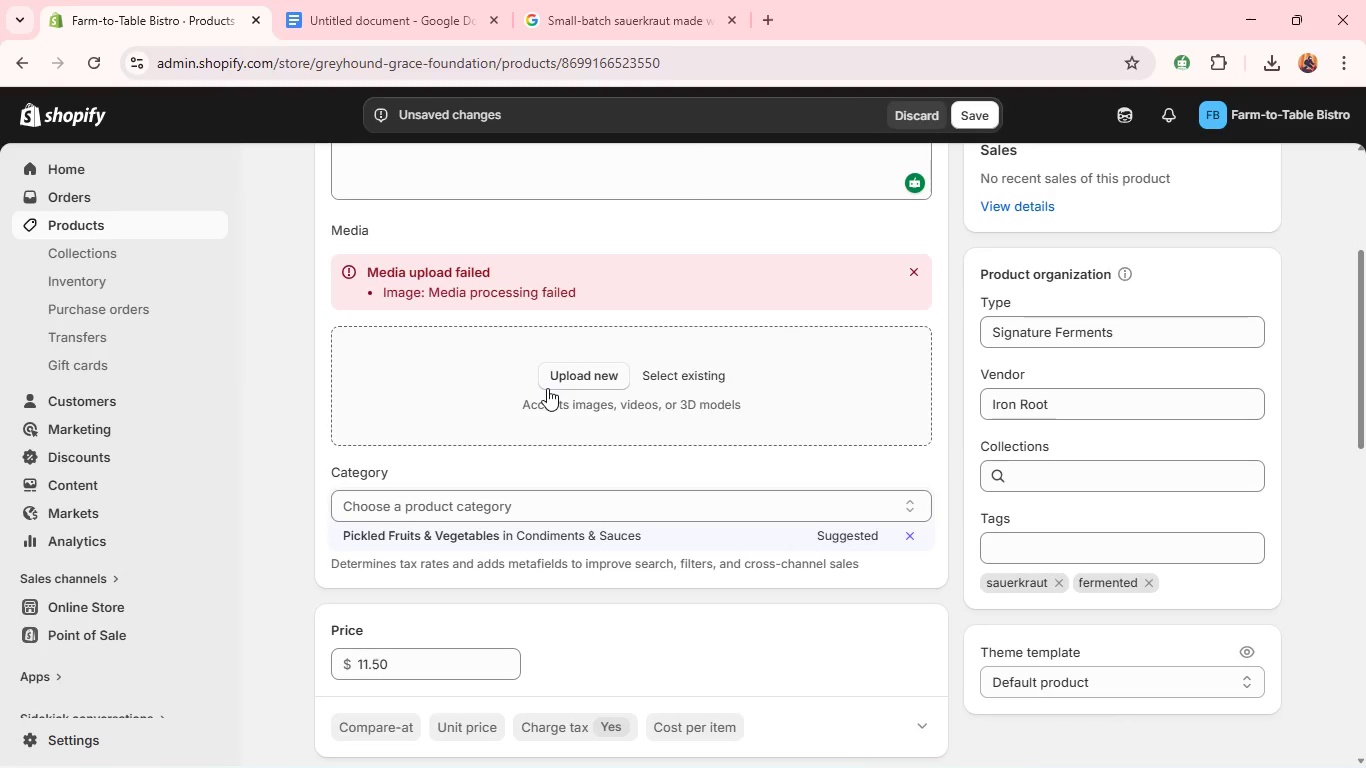 
scroll: coordinate [504, 379], scroll_direction: down, amount: 4.0
 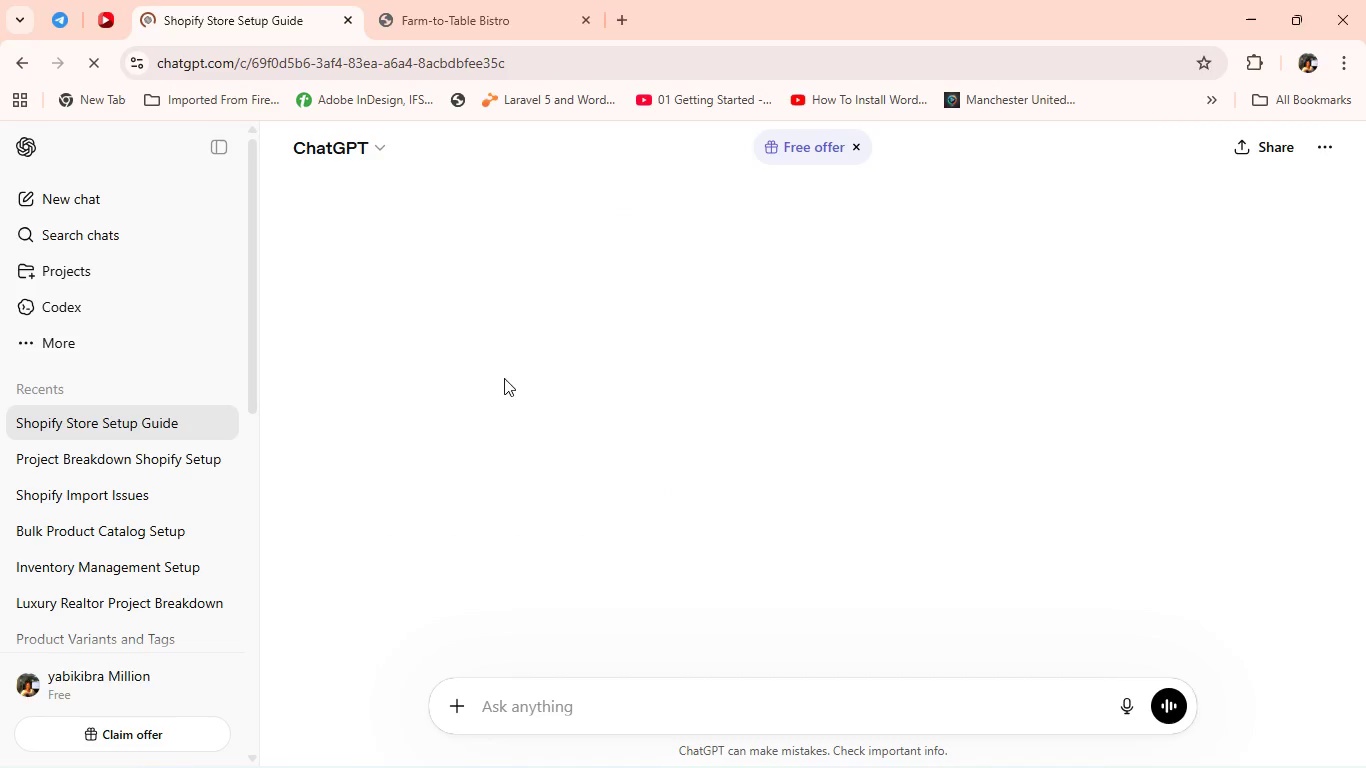 
scroll: coordinate [547, 388], scroll_direction: up, amount: 4.0
 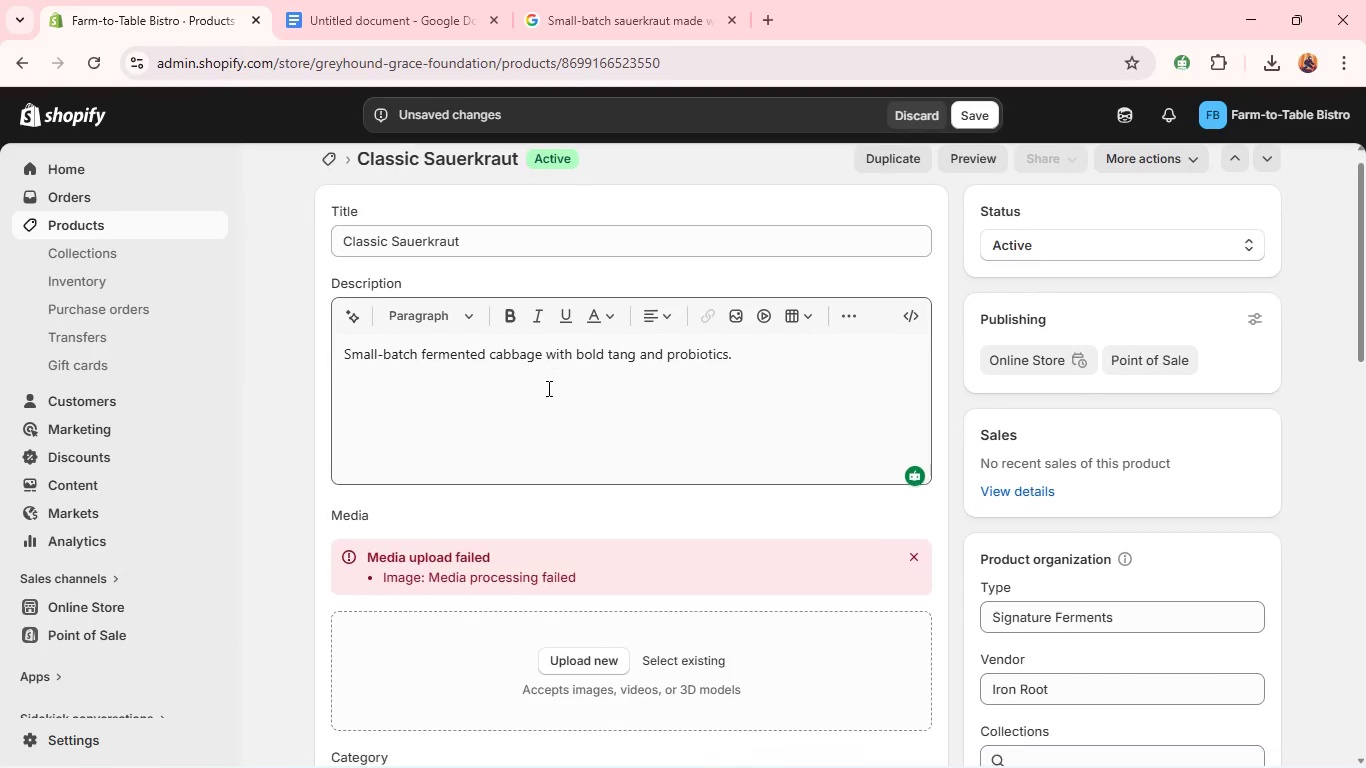 
scroll: coordinate [547, 388], scroll_direction: down, amount: 2.0
 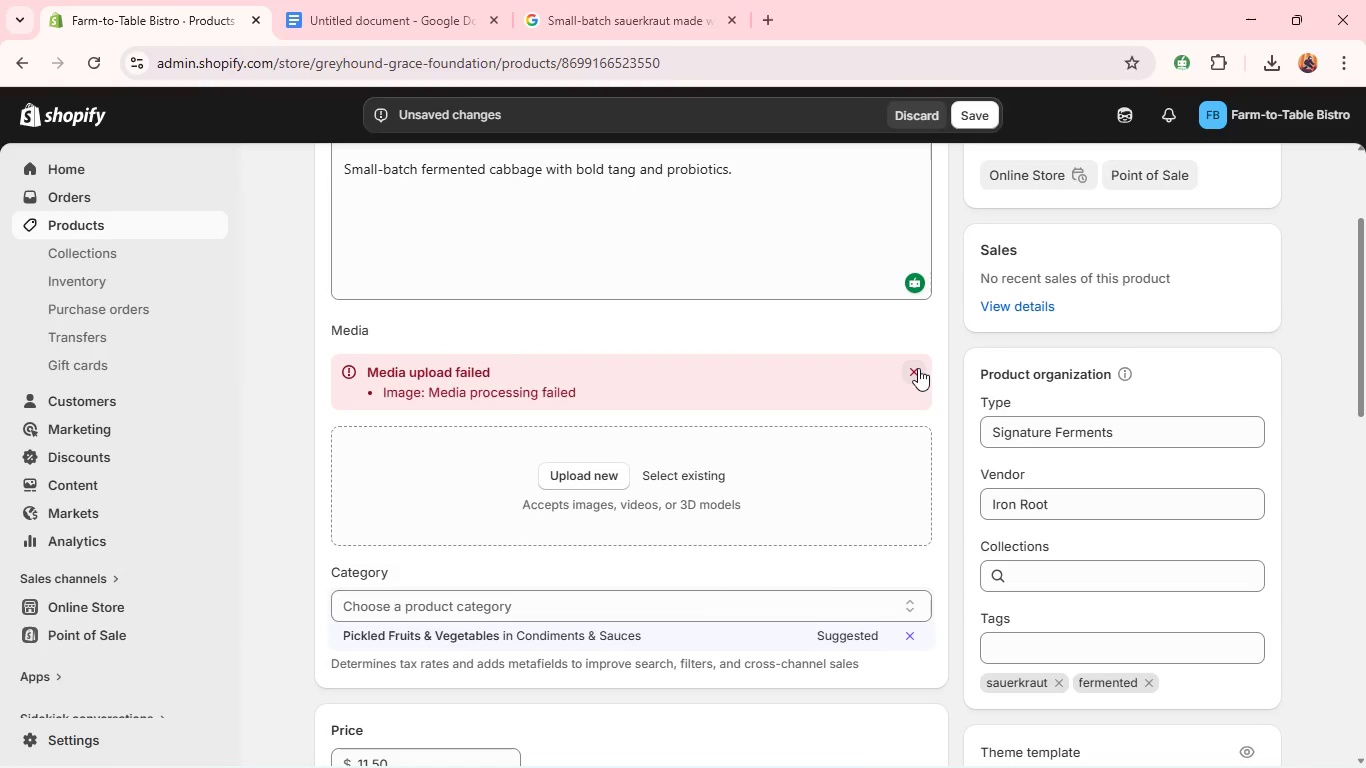 
left_click([916, 375])
 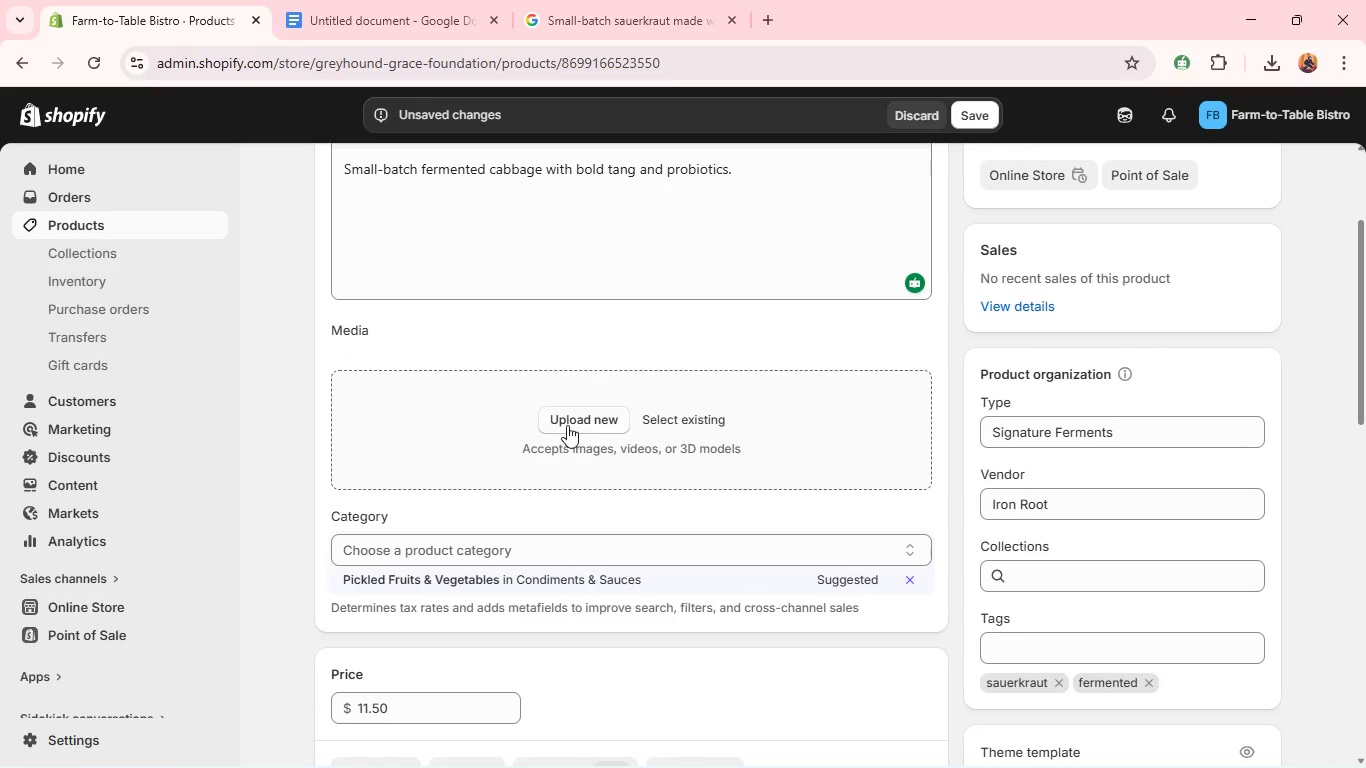 
left_click([569, 421])
 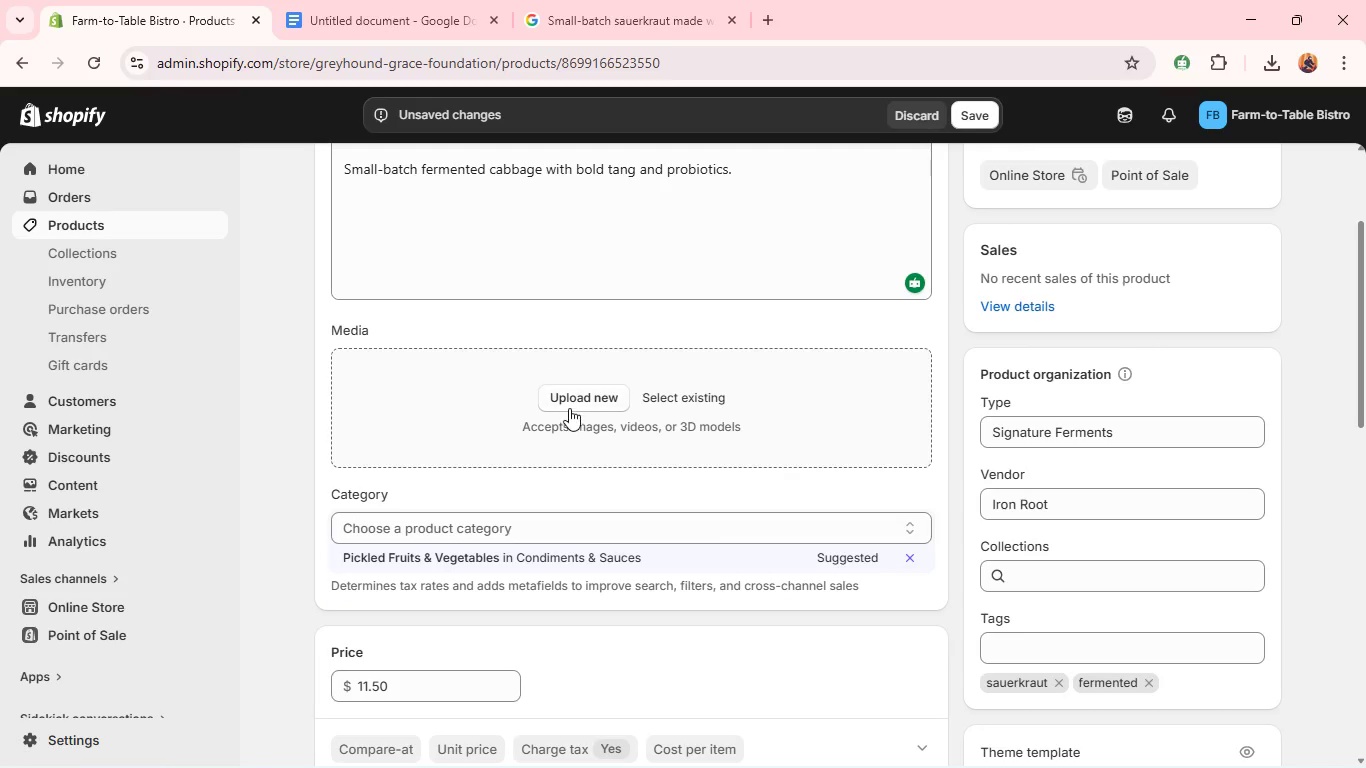 
left_click([569, 407])
 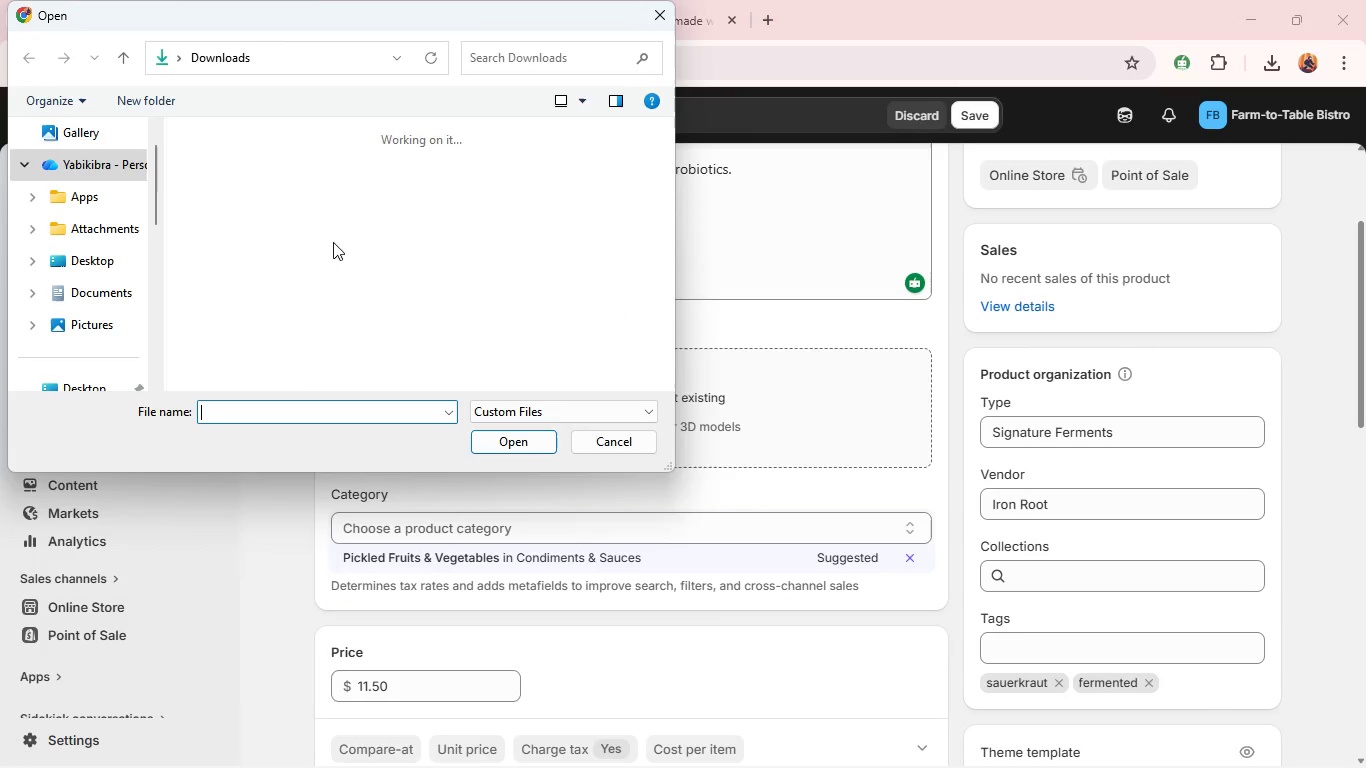 
left_click([274, 234])
 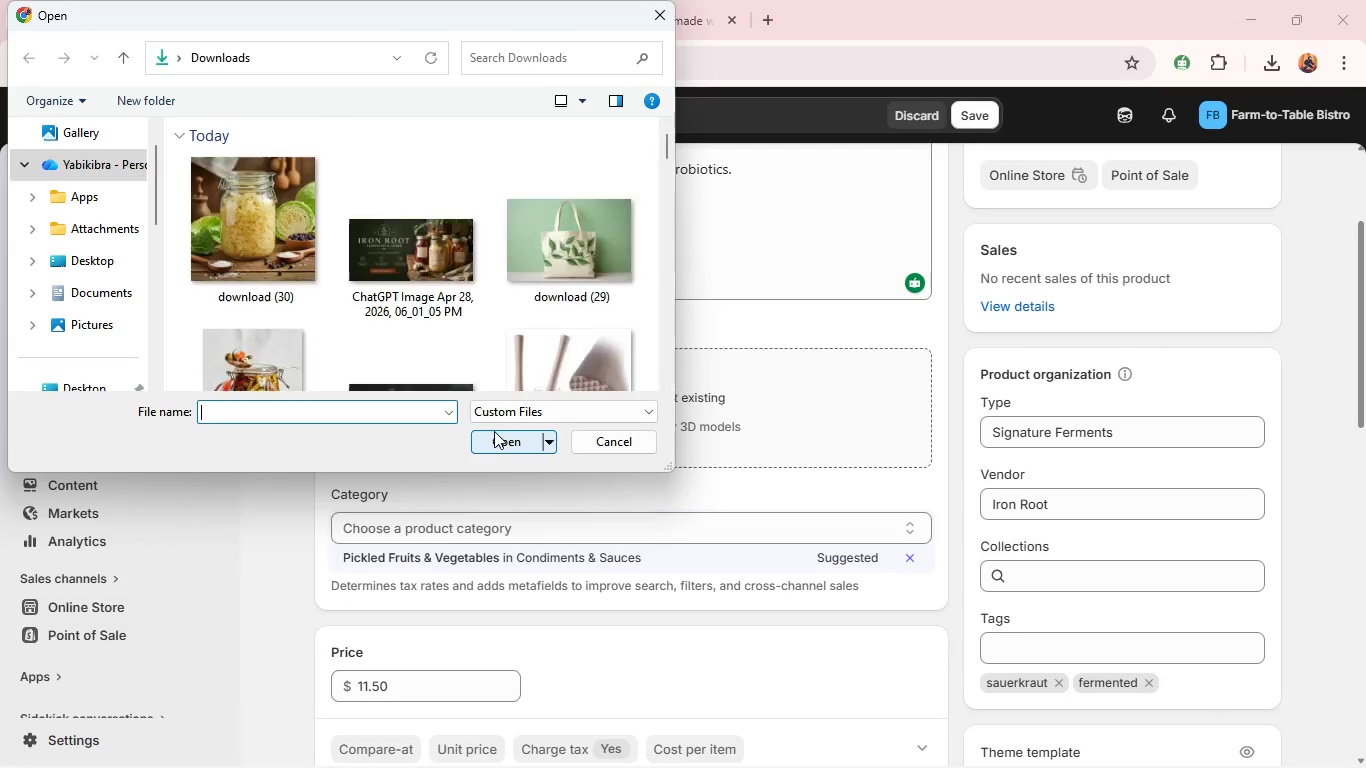 
left_click([330, 250])
 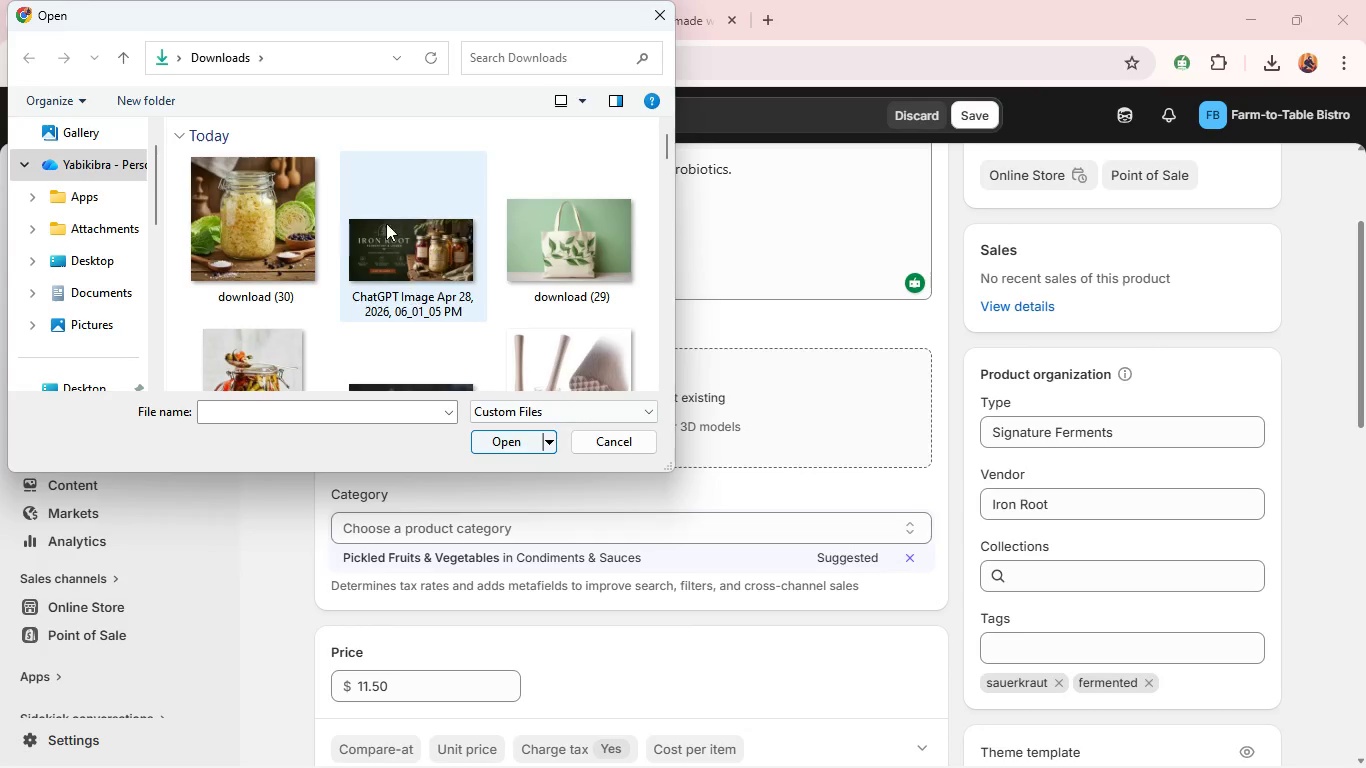 
left_click([258, 206])
 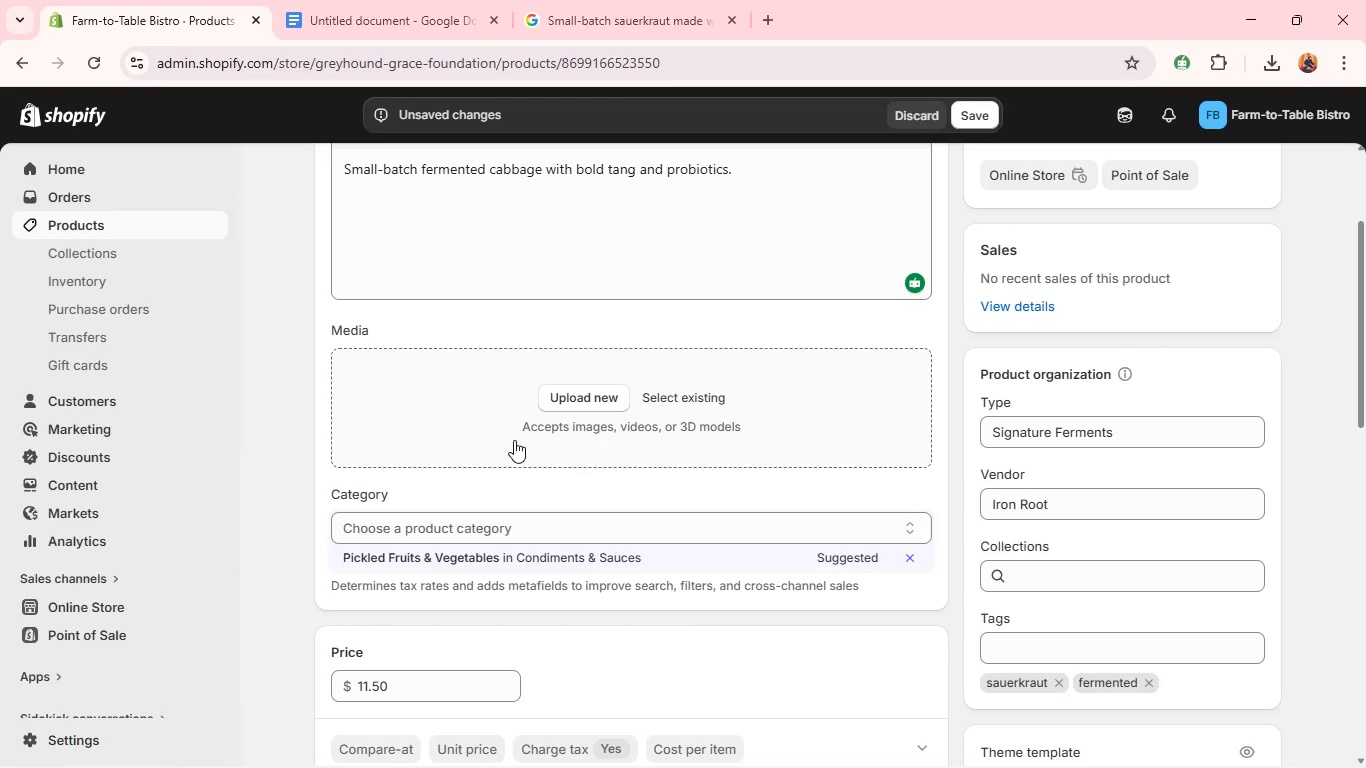 
wait(5.69)
 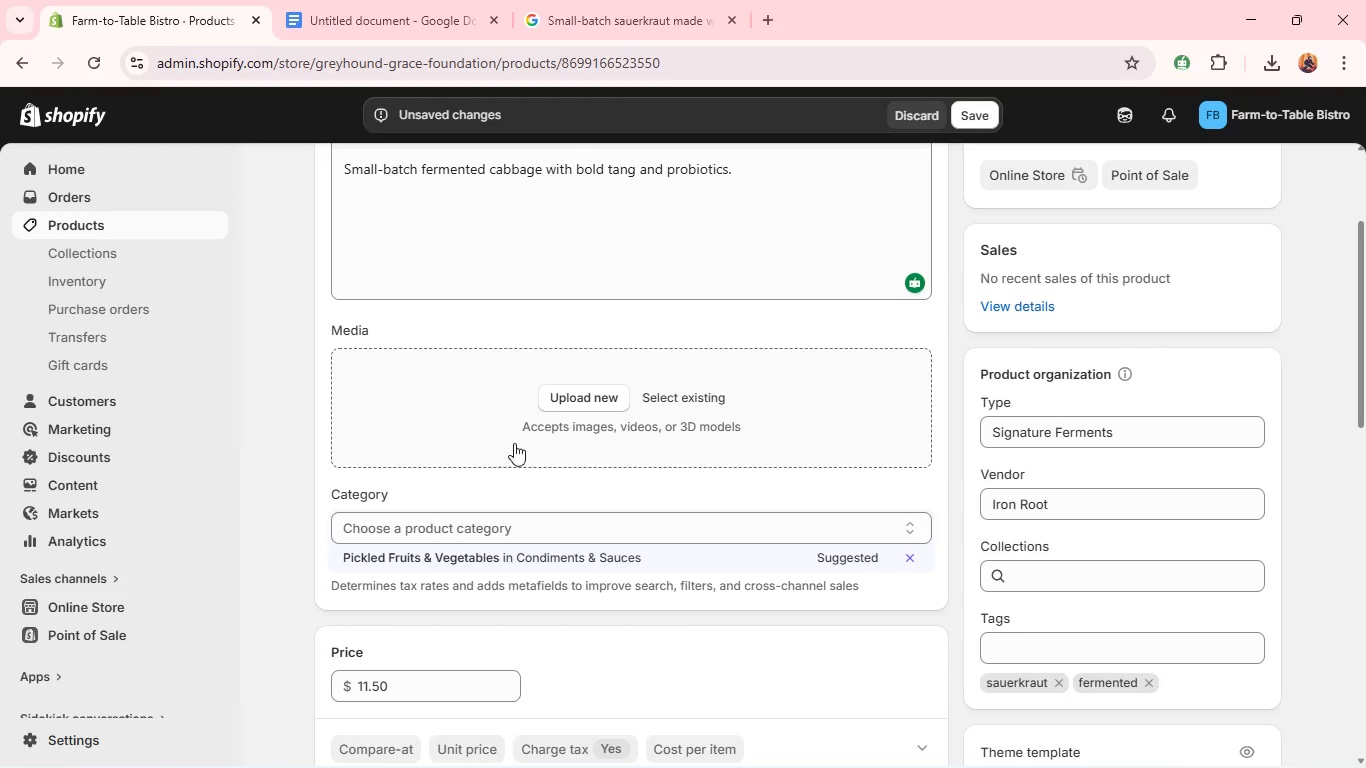 
scroll: coordinate [514, 438], scroll_direction: down, amount: 3.0
 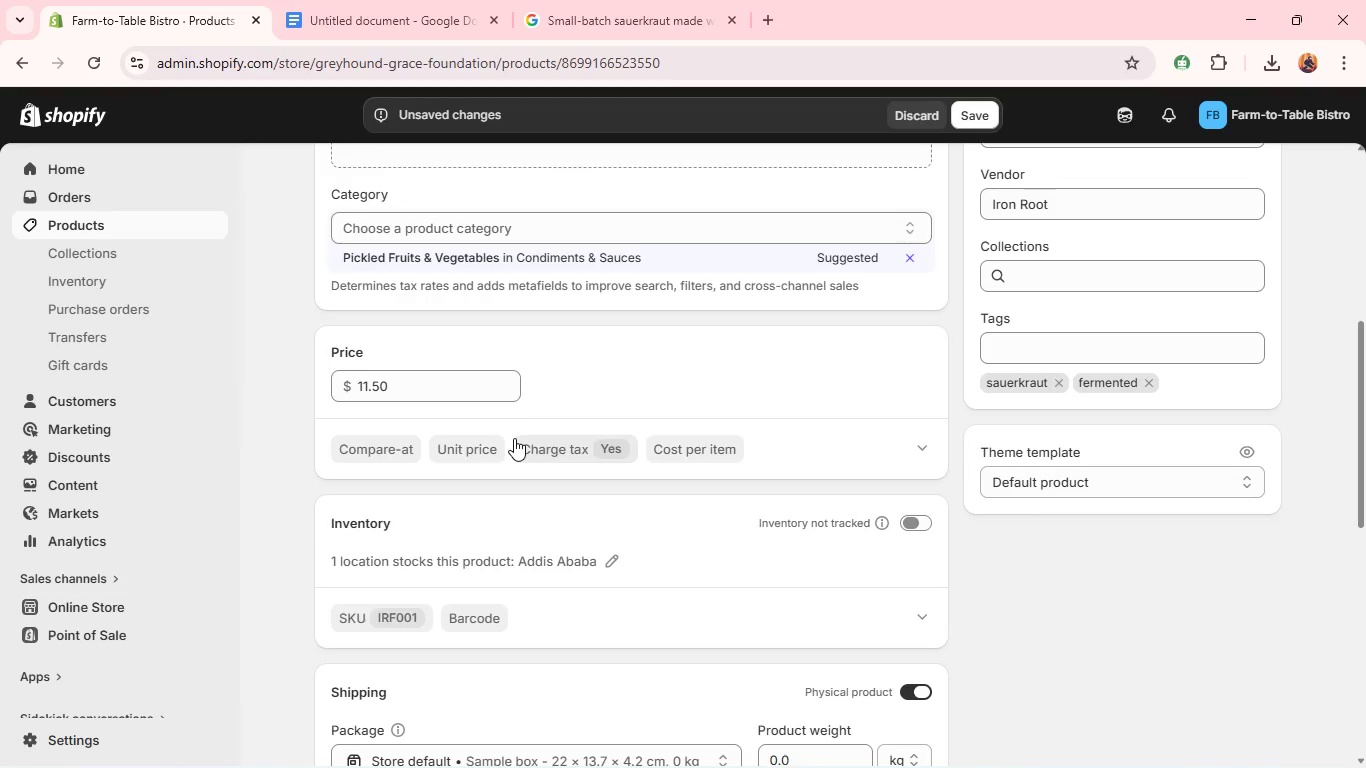 
scroll: coordinate [514, 438], scroll_direction: up, amount: 7.0
 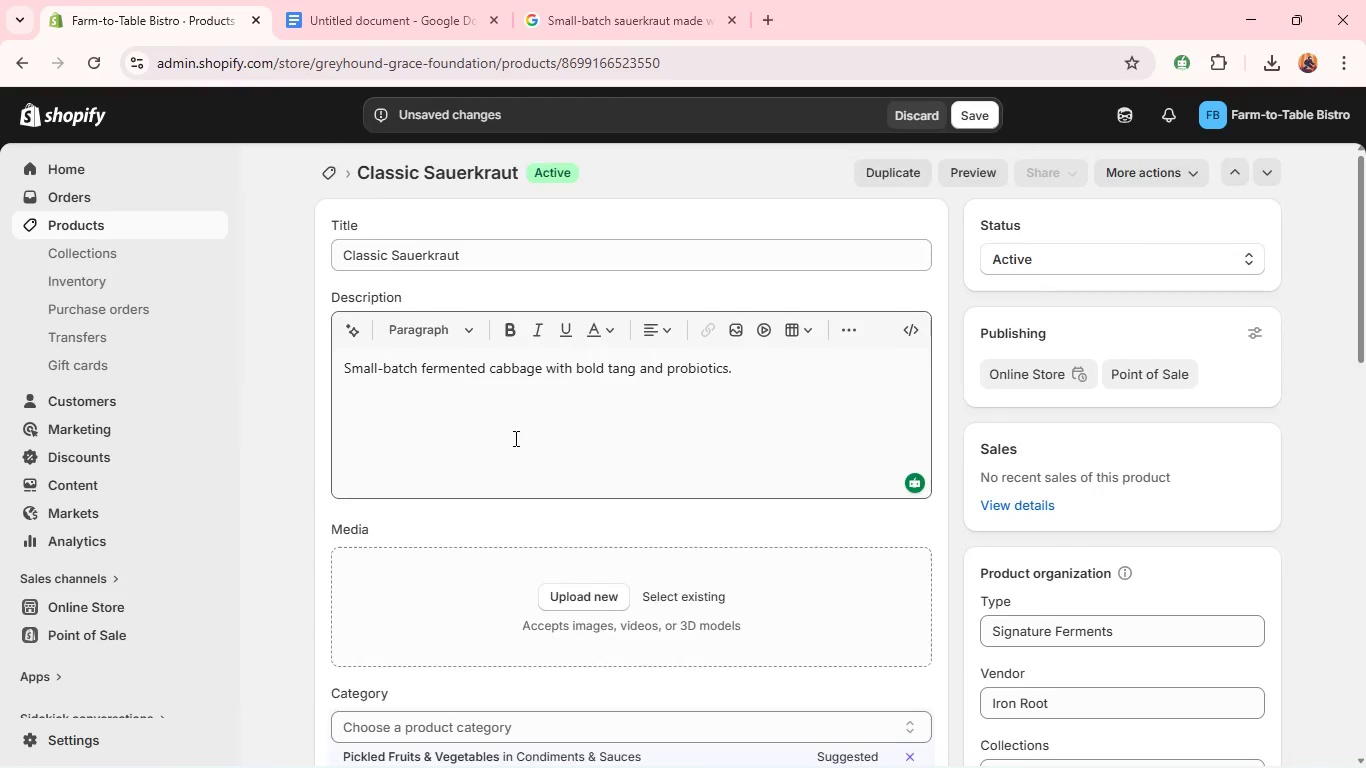 
scroll: coordinate [514, 438], scroll_direction: down, amount: 9.0
 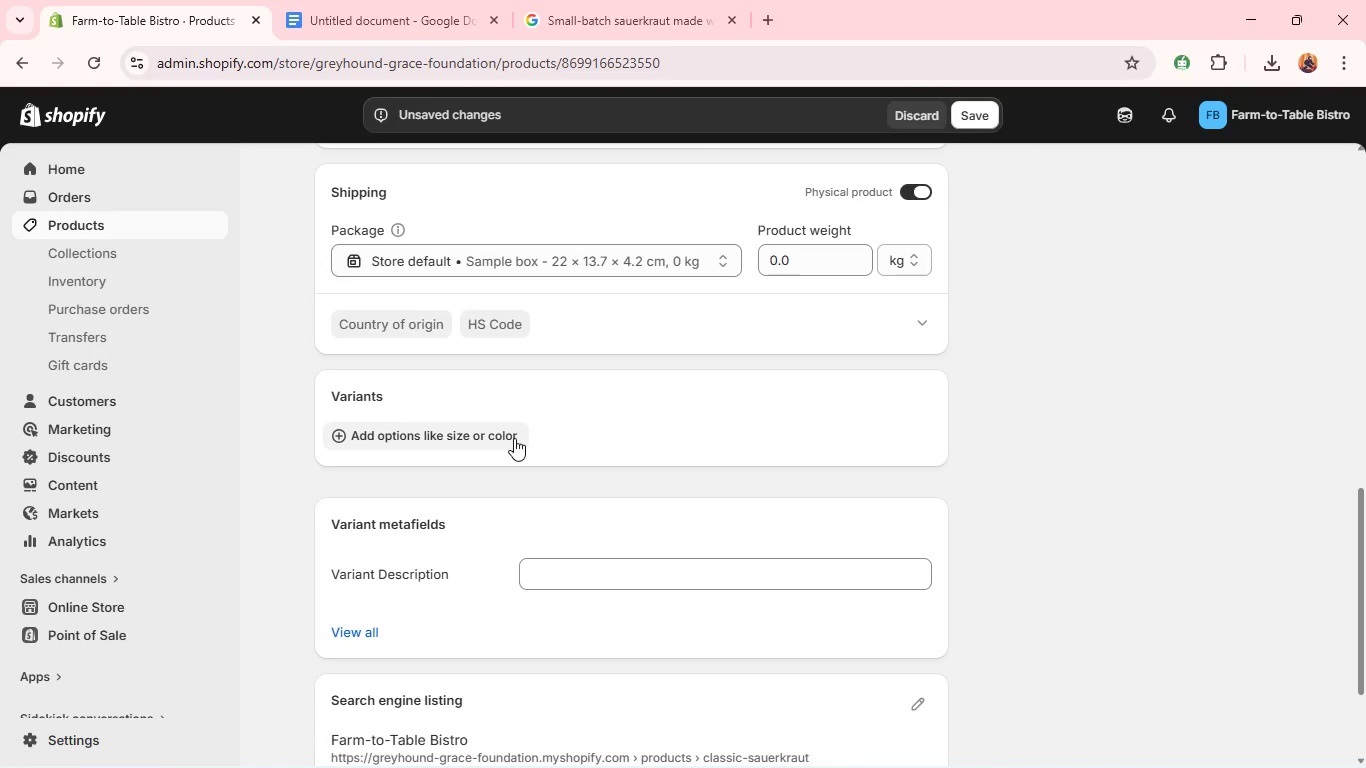 
scroll: coordinate [514, 438], scroll_direction: up, amount: 6.0
 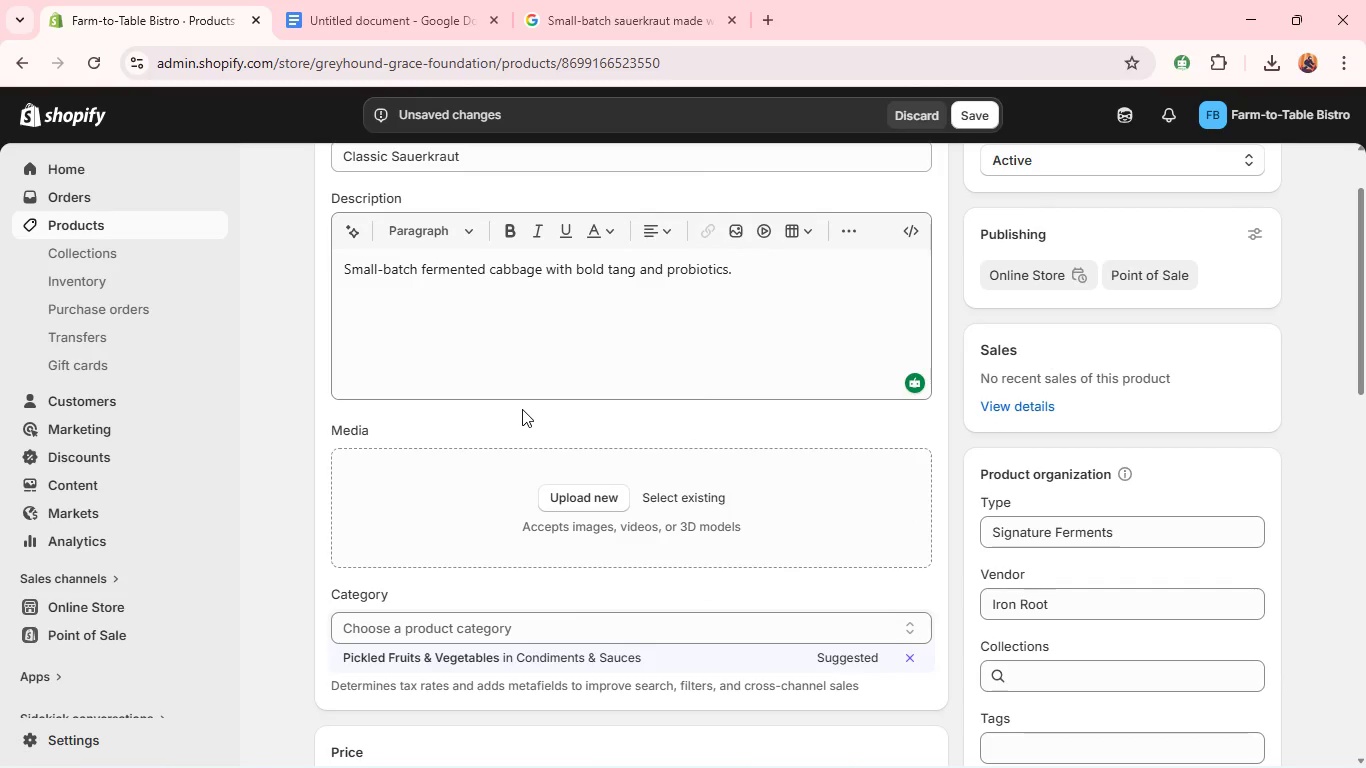 
wait(14.39)
 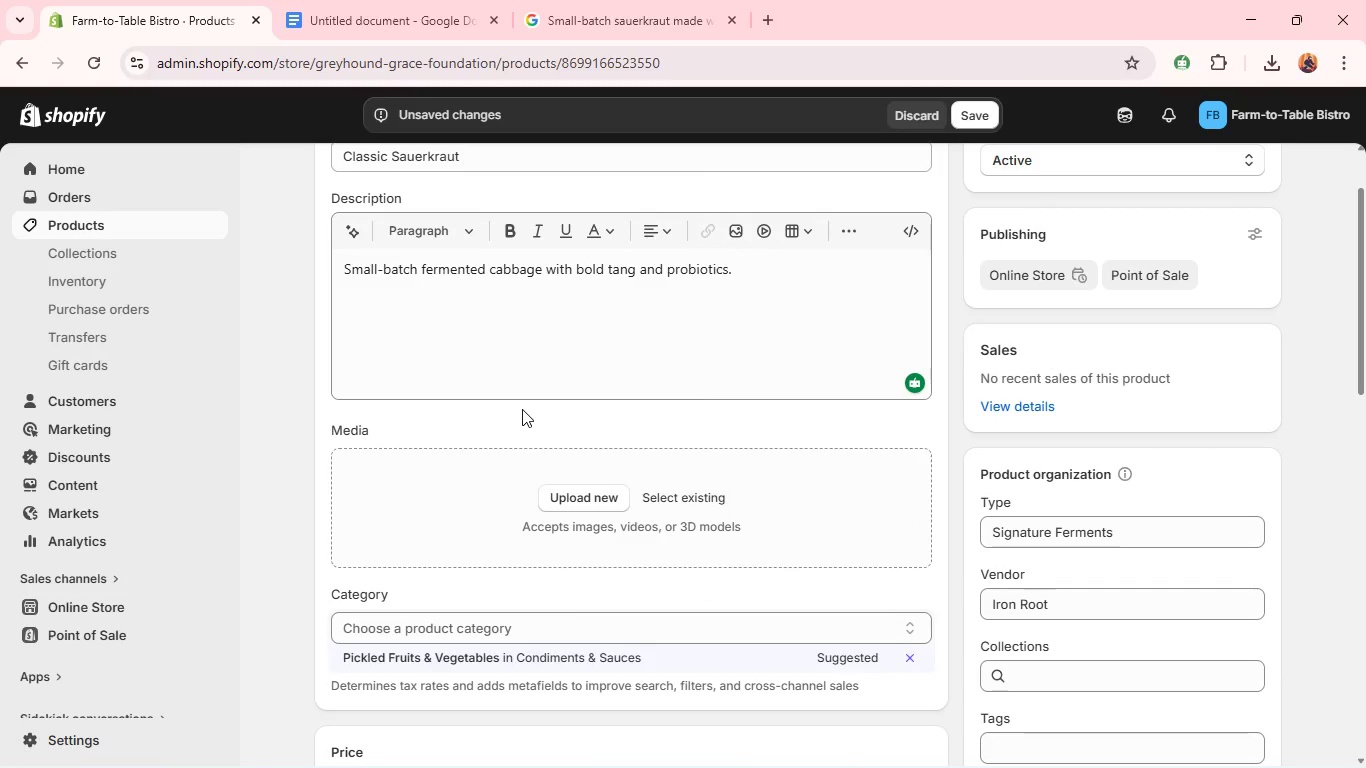 
left_click([973, 111])
 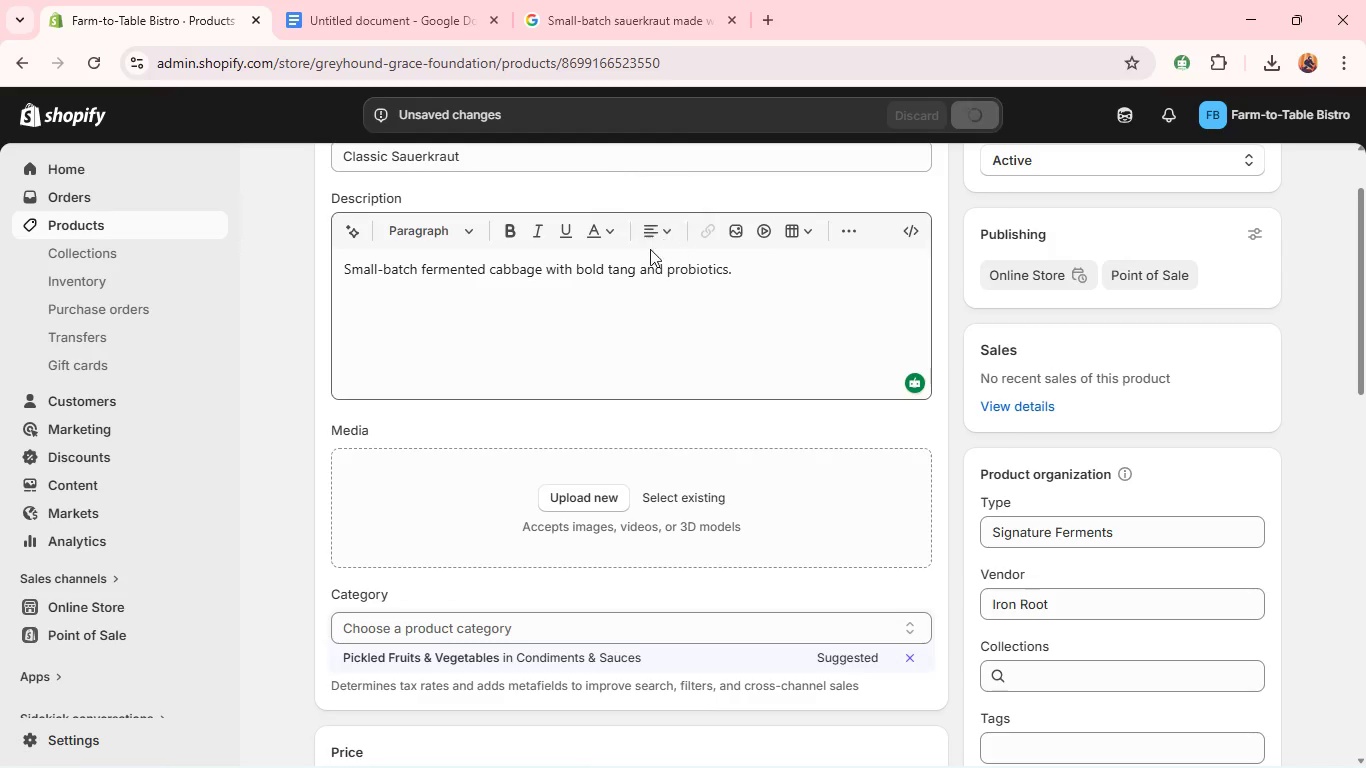 
scroll: coordinate [561, 318], scroll_direction: up, amount: 3.0
 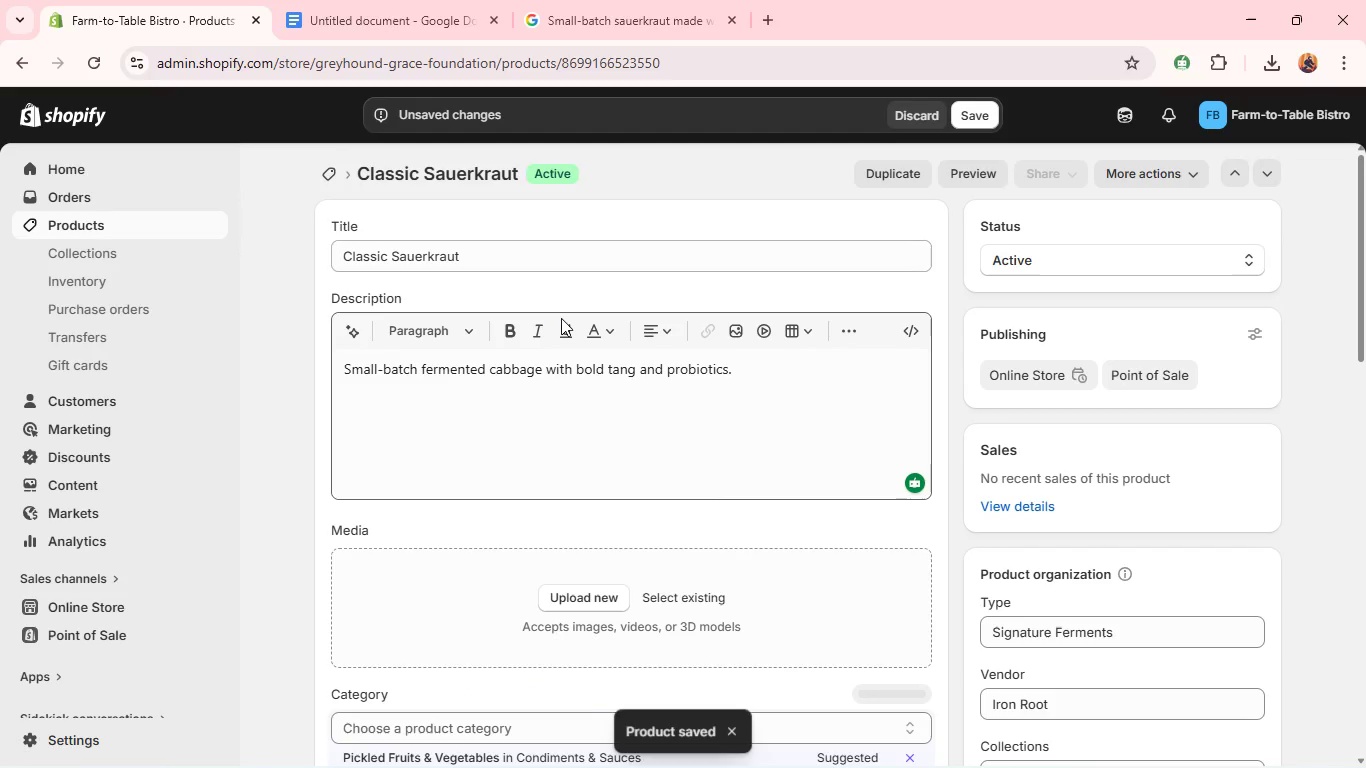 
wait(5.43)
 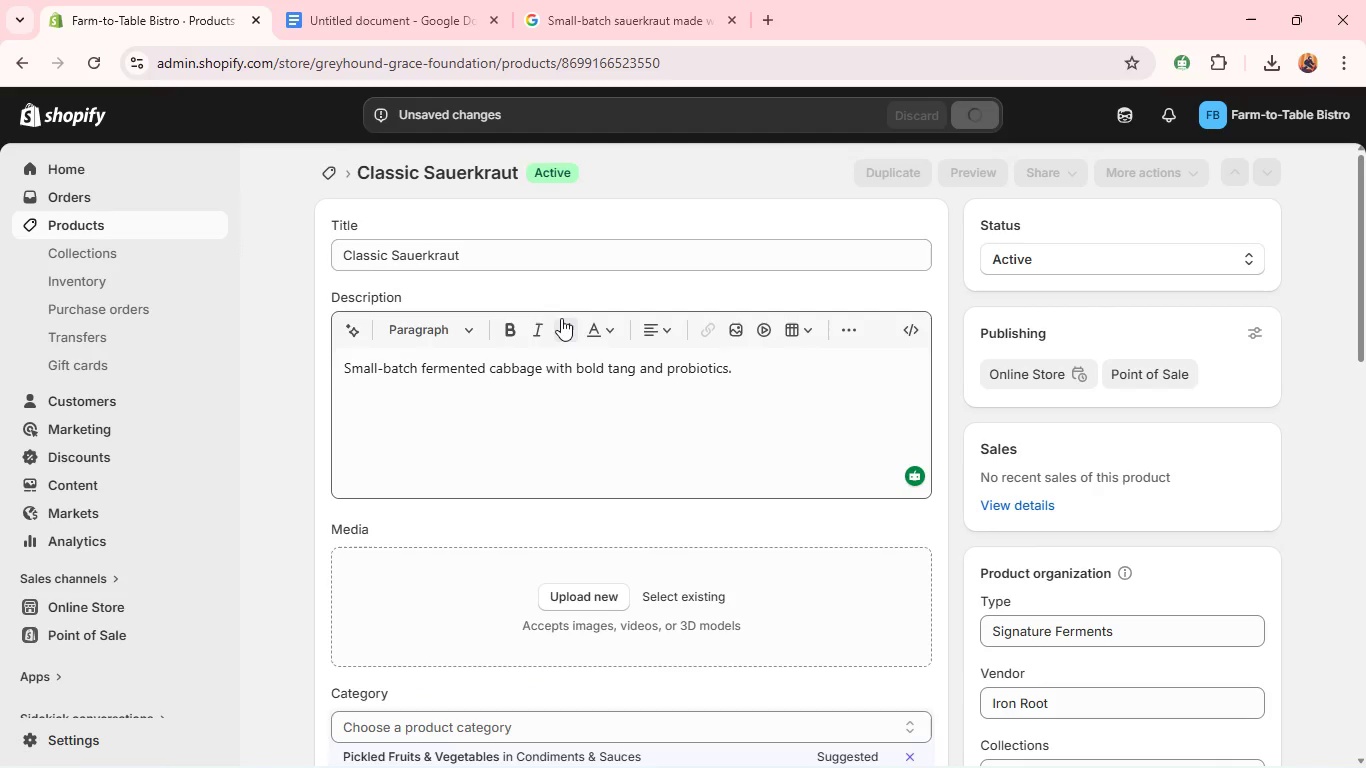 
left_click([156, 230])
 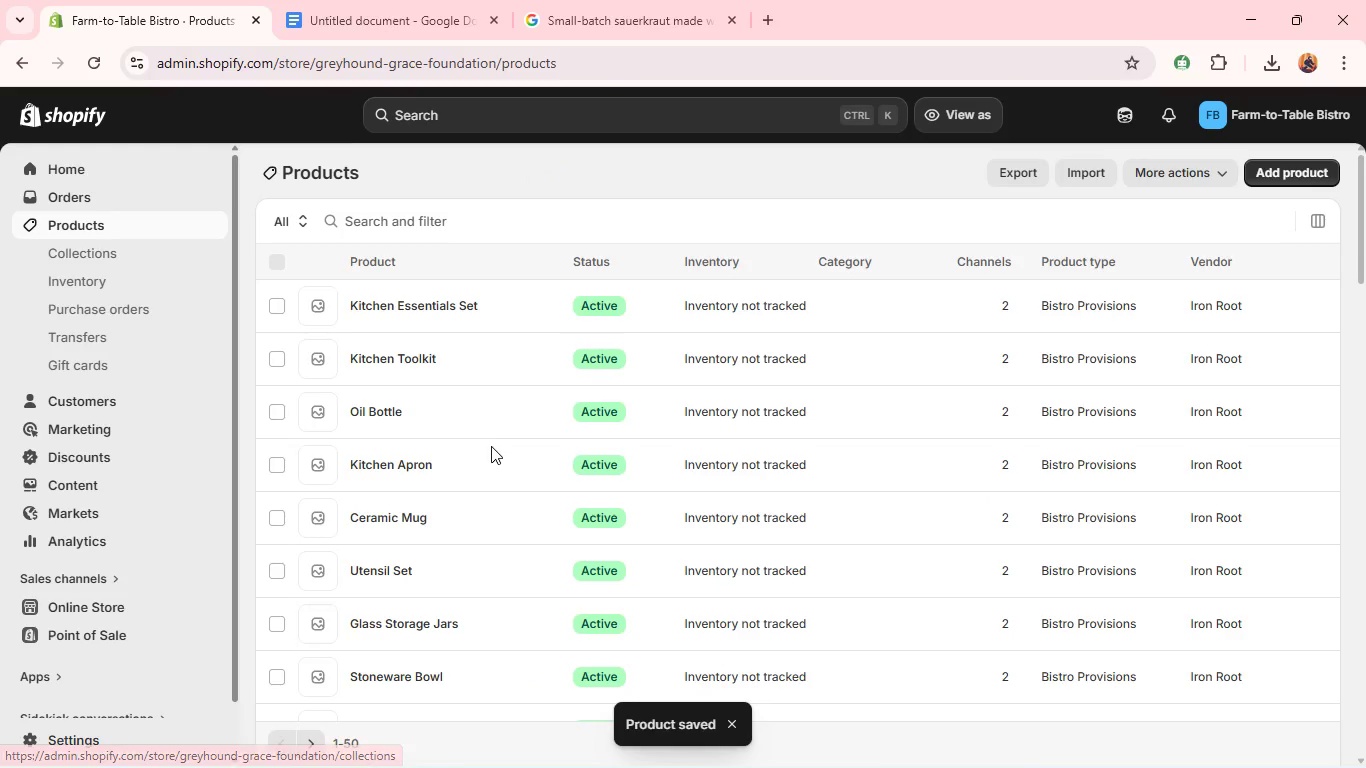 
scroll: coordinate [426, 621], scroll_direction: down, amount: 20.0
 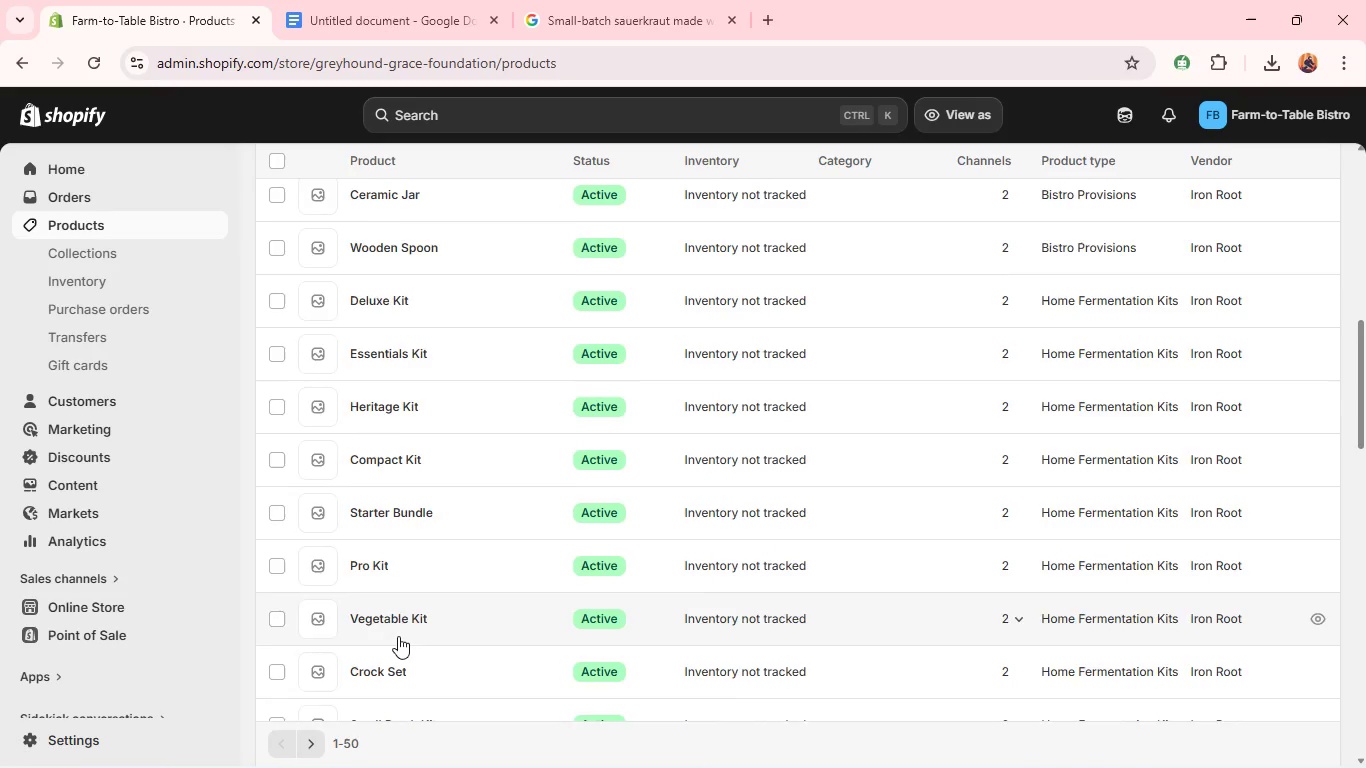 
left_click([402, 621])
 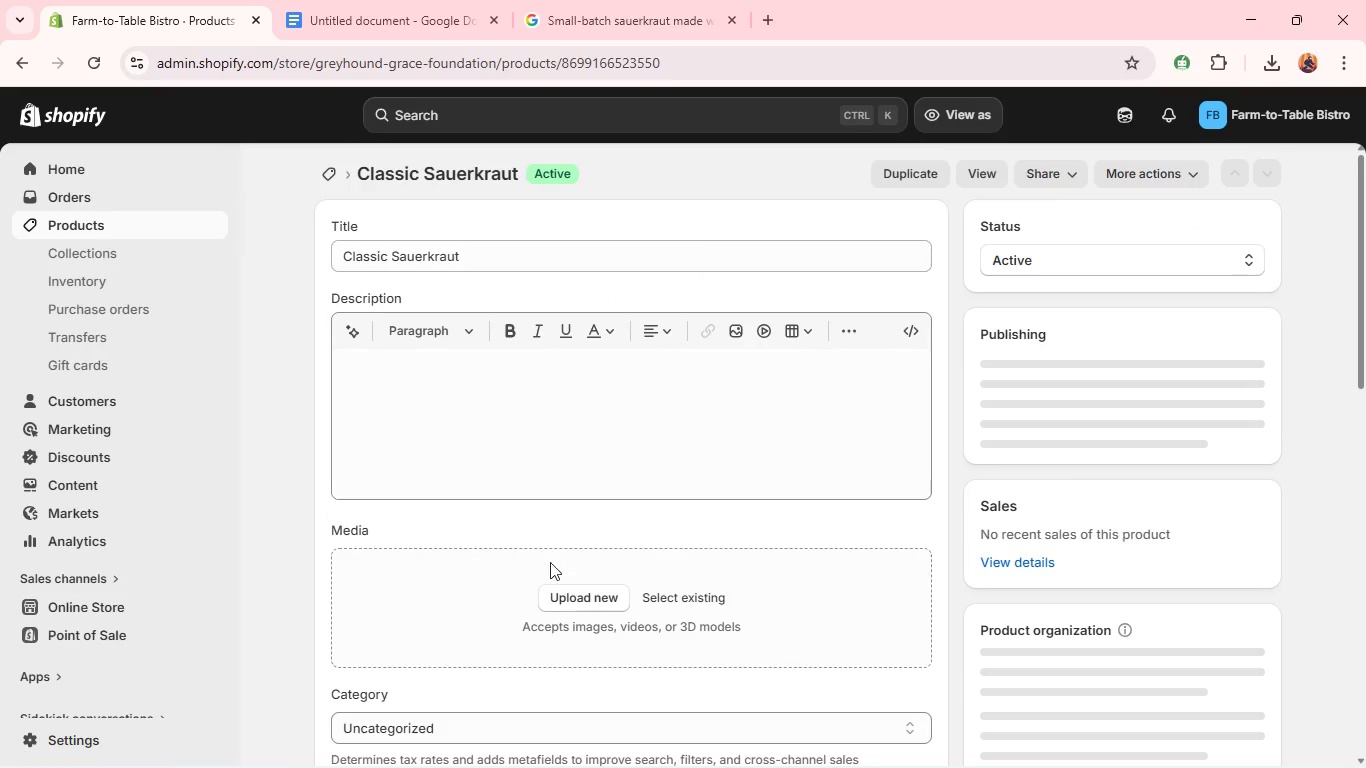 
scroll: coordinate [401, 624], scroll_direction: down, amount: 19.0
 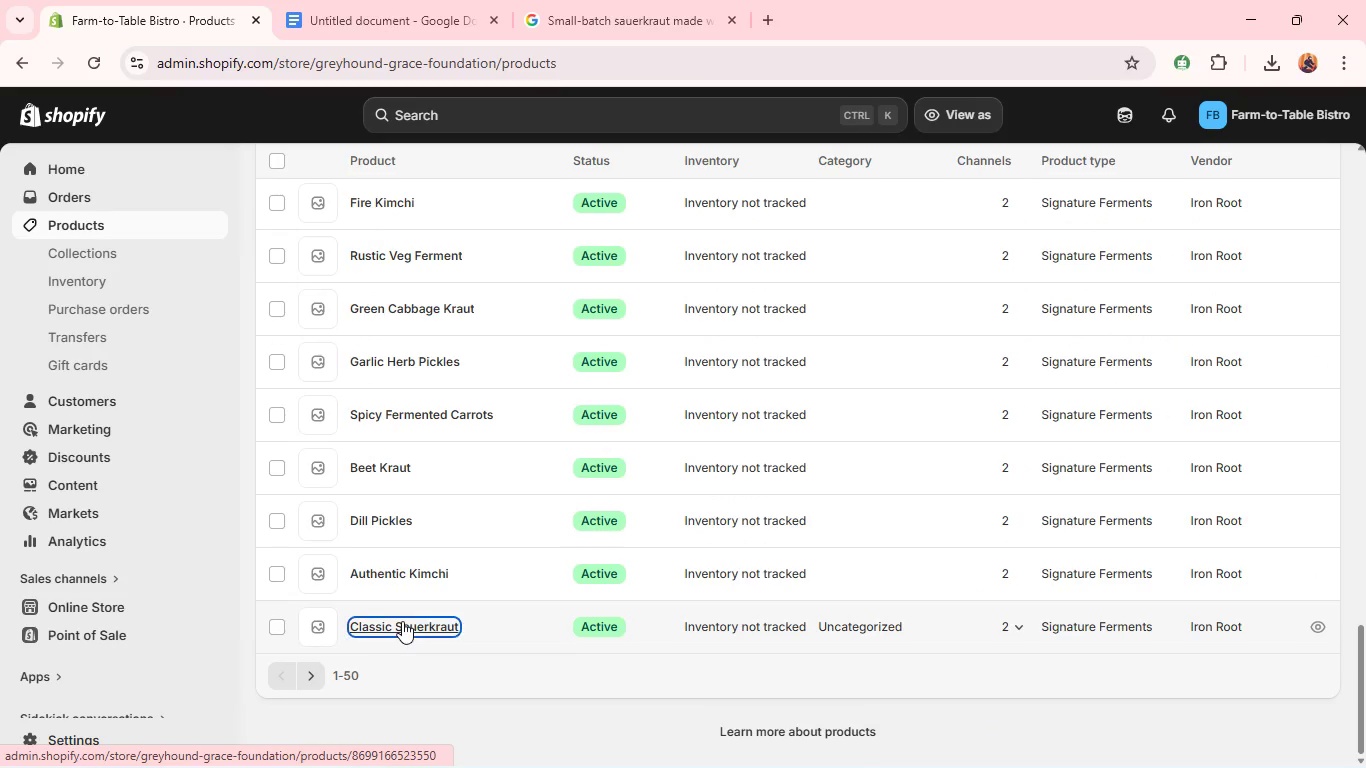 
left_click([568, 591])
 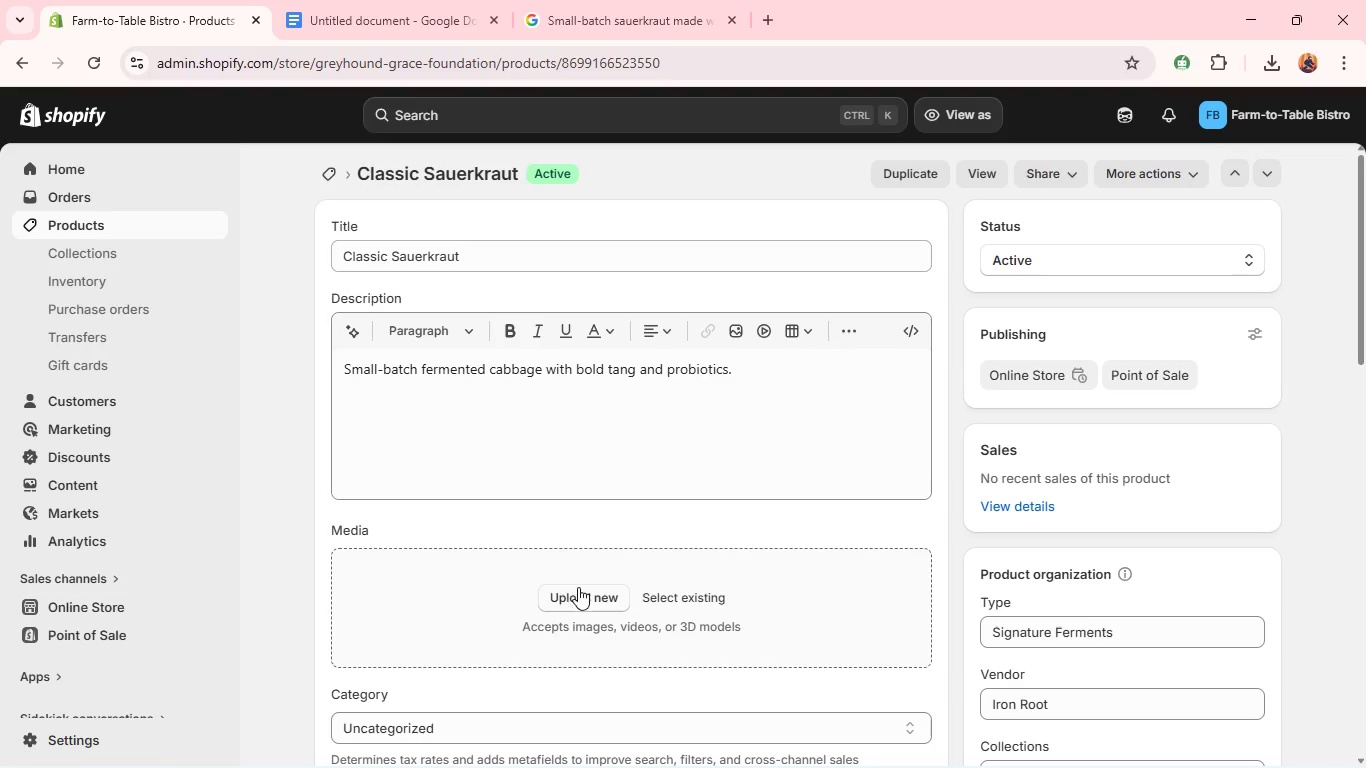 
wait(5.42)
 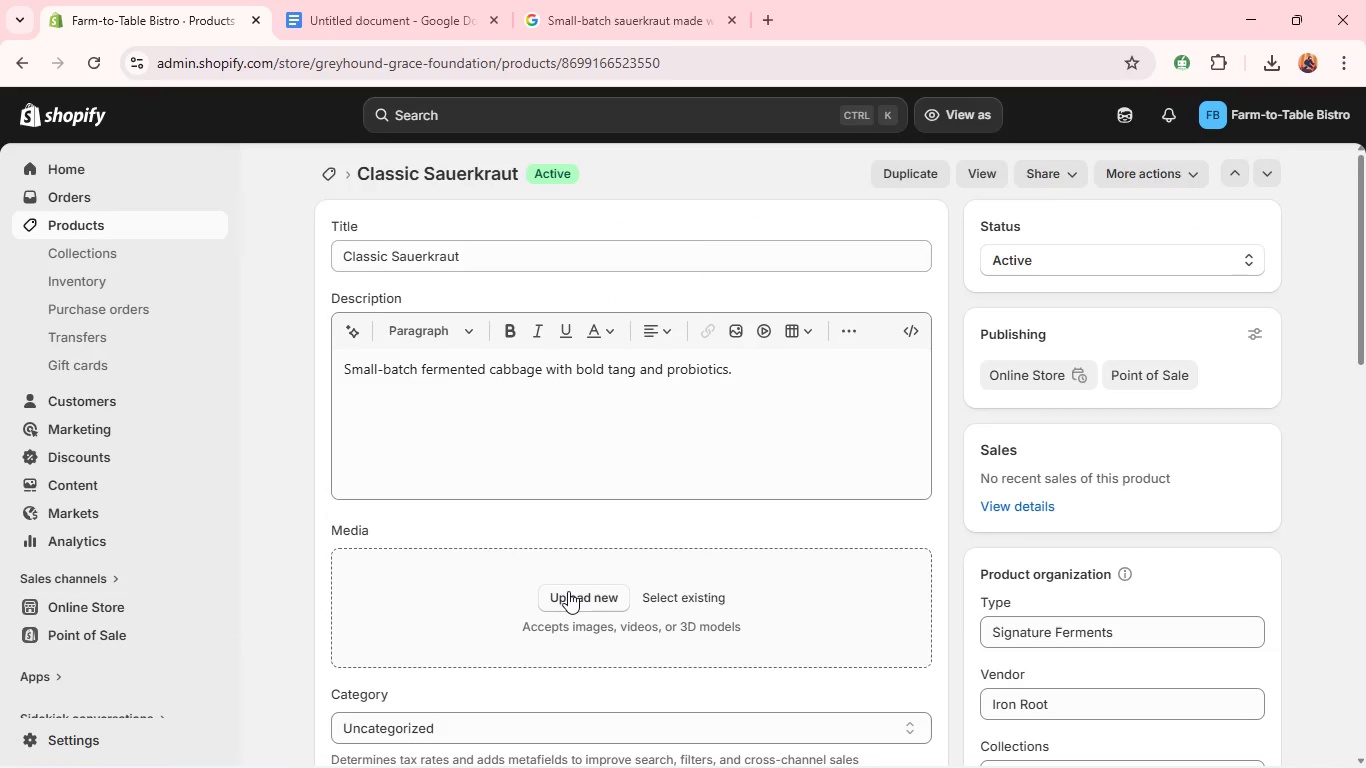 
left_click([583, 603])
 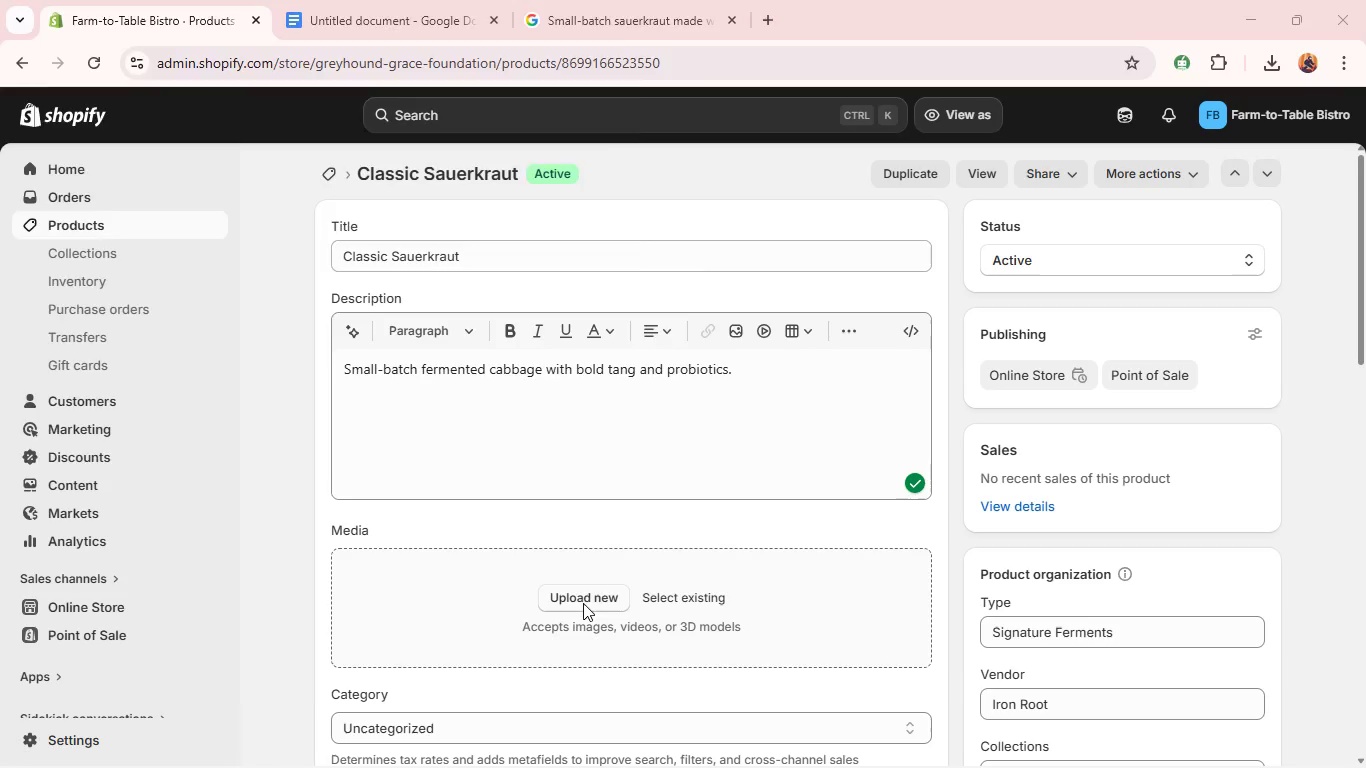 
scroll: coordinate [587, 593], scroll_direction: down, amount: 2.0
 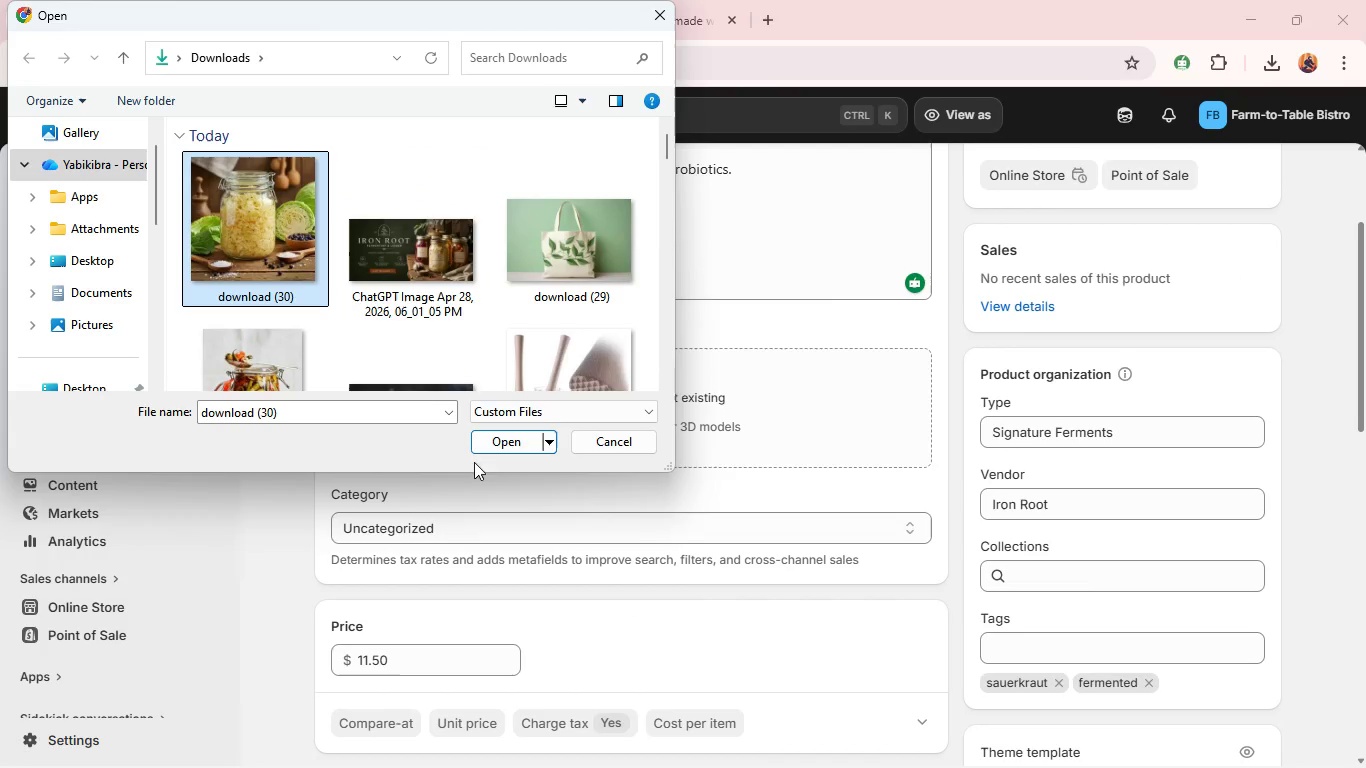 
left_click([498, 448])
 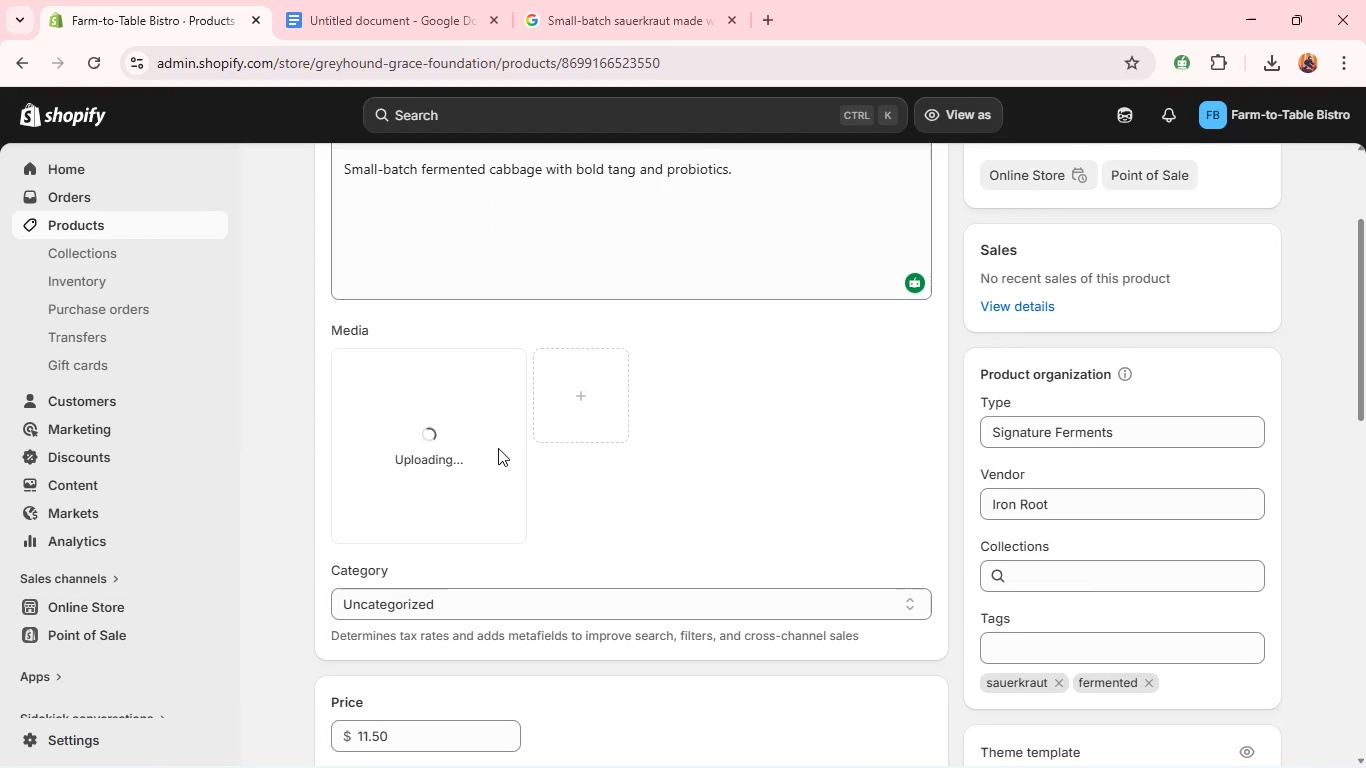 
key(Alt+Tab)
 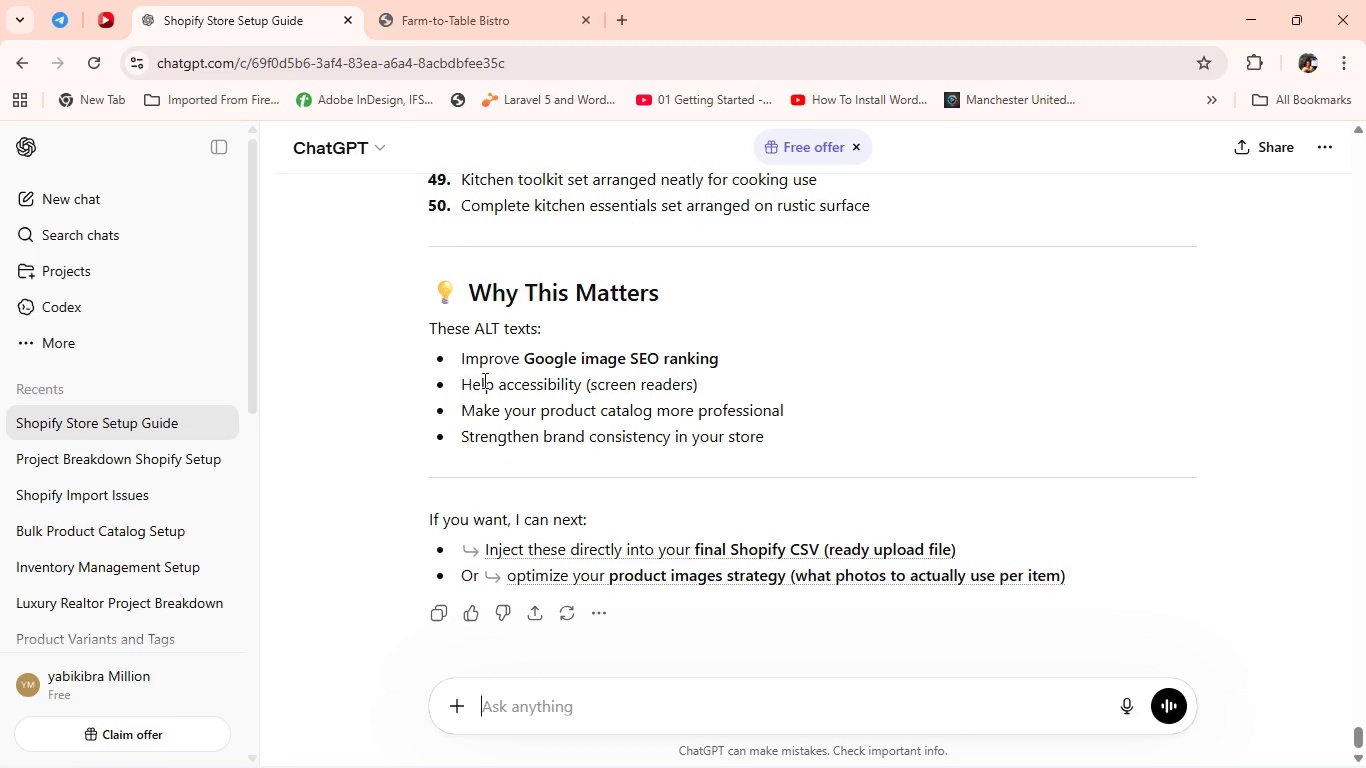 
scroll: coordinate [488, 385], scroll_direction: up, amount: 19.0
 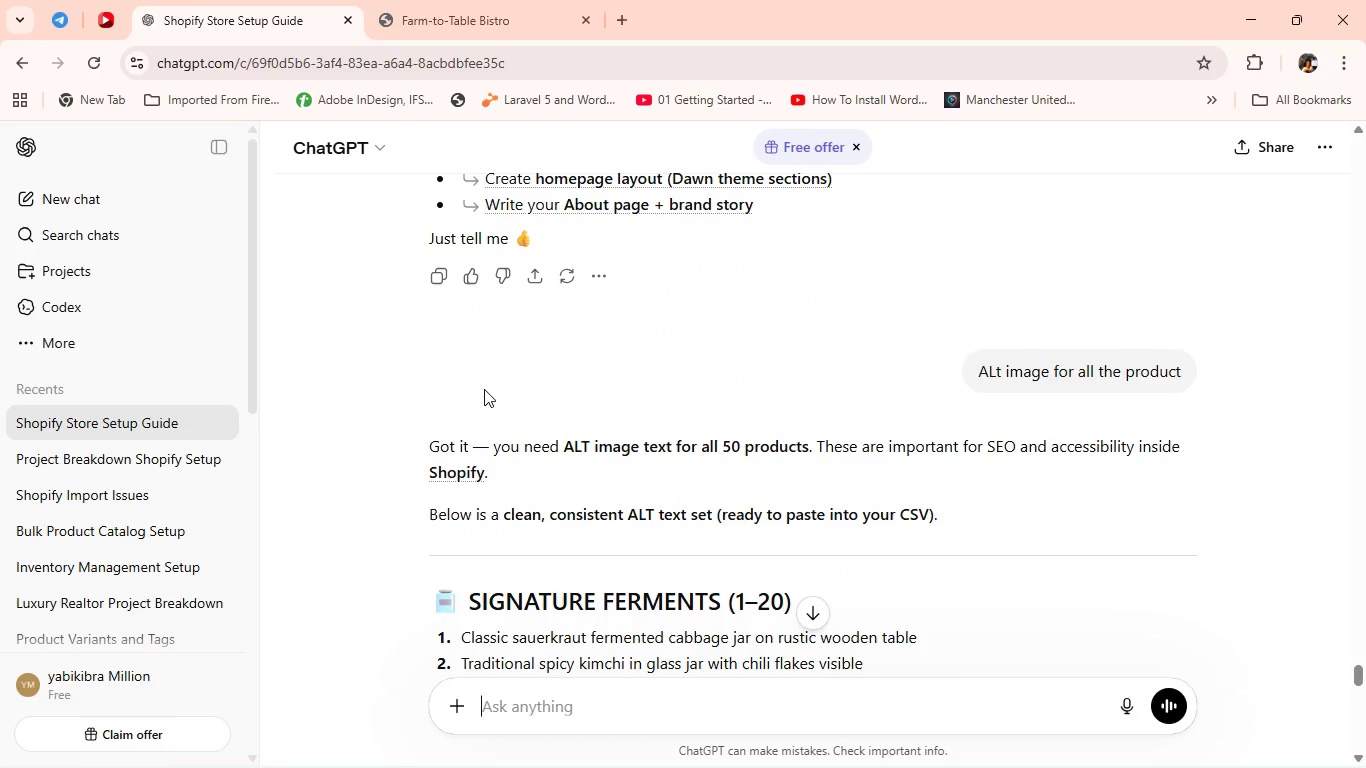 
scroll: coordinate [483, 390], scroll_direction: down, amount: 1.0
 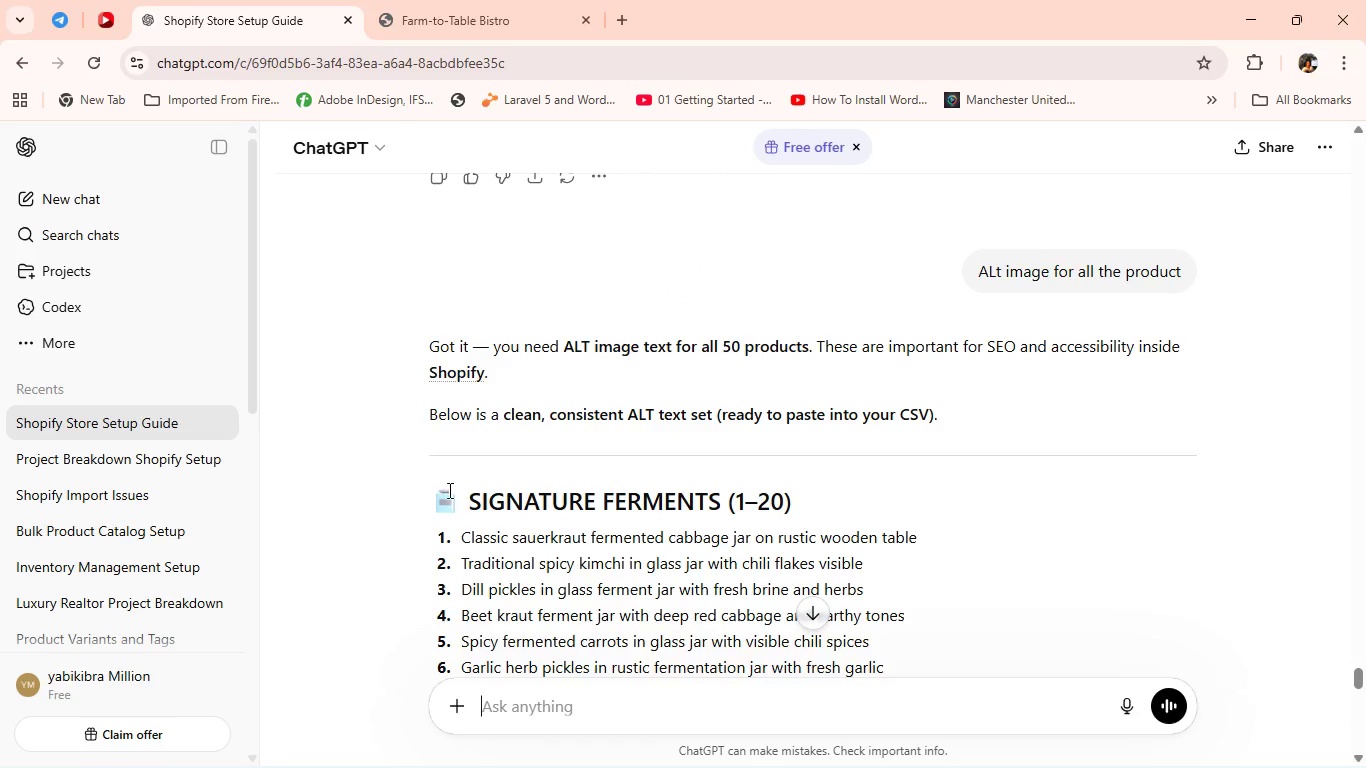 
left_click_drag(start_coordinate=[449, 491], to_coordinate=[874, 308])
 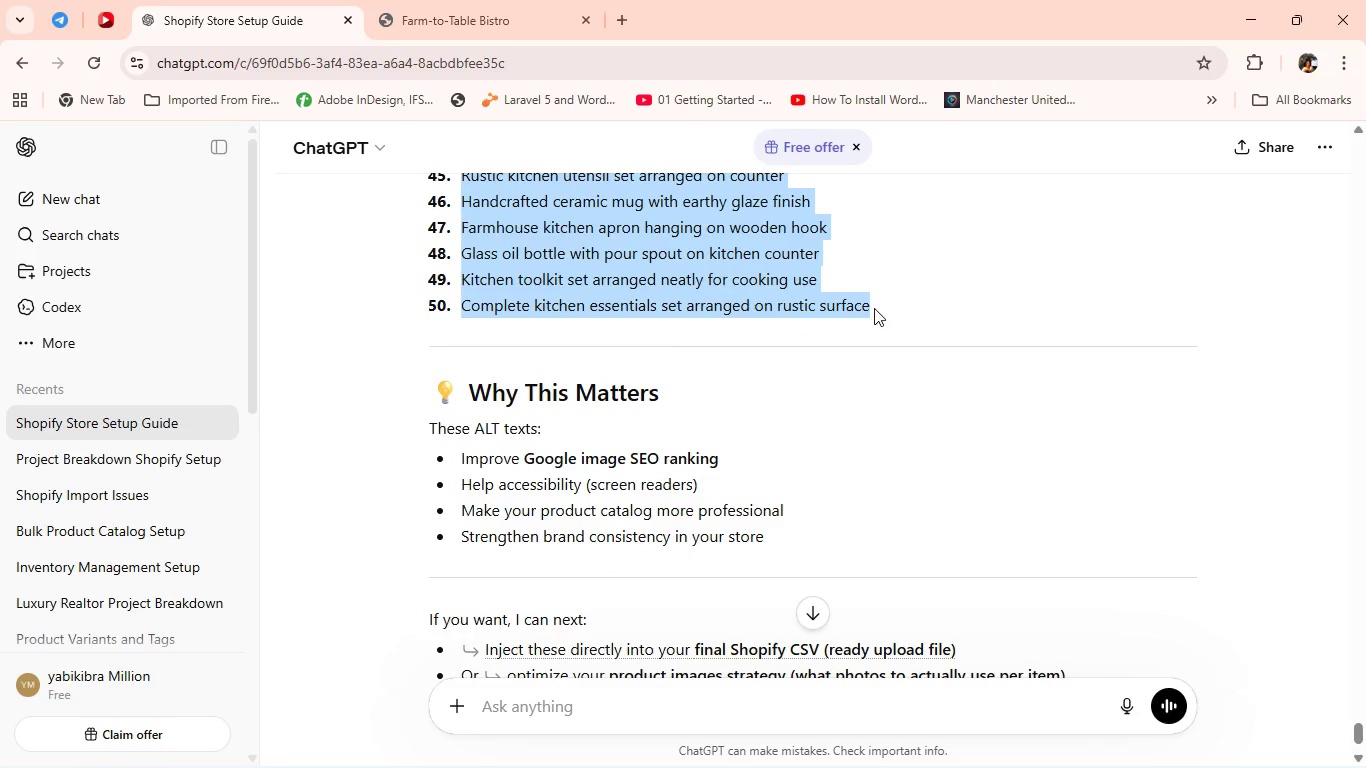 
scroll: coordinate [690, 555], scroll_direction: down, amount: 17.0
 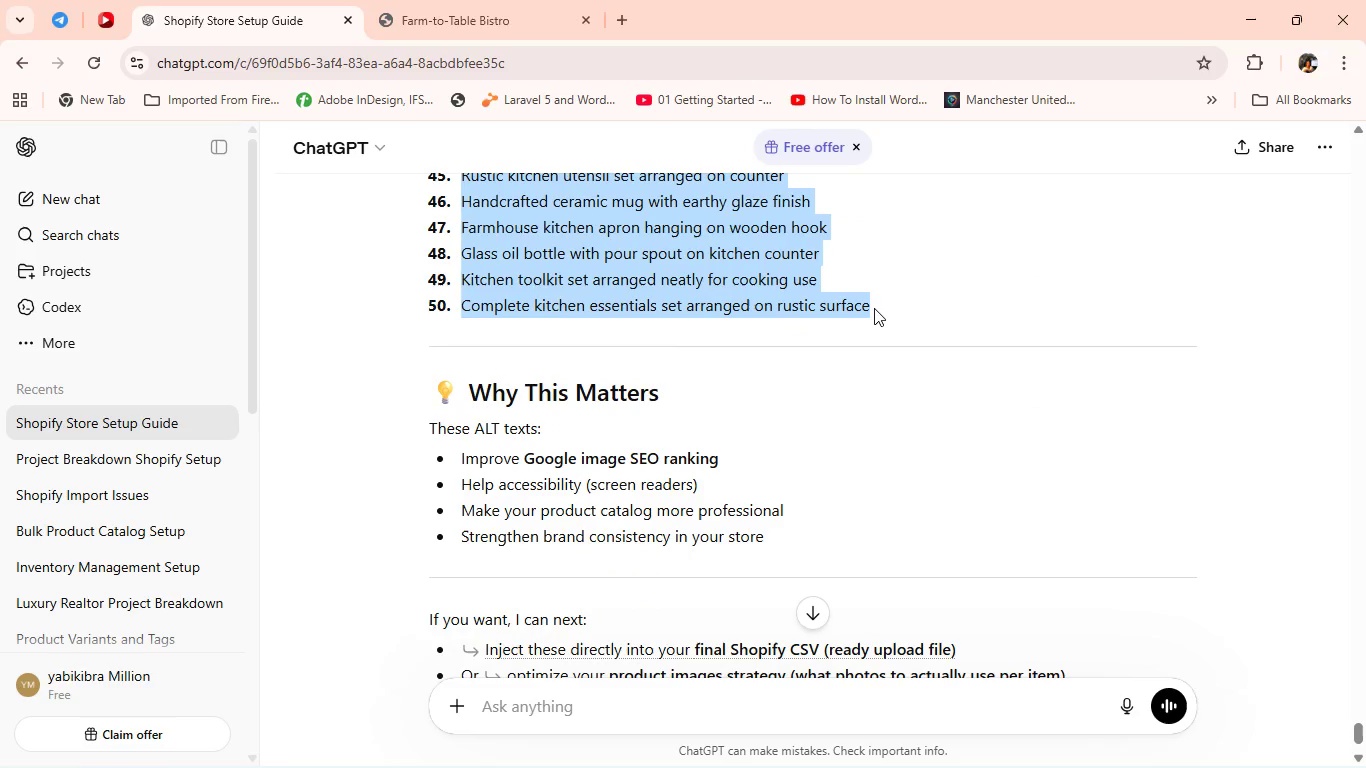 
hold_key(key=ControlLeft, duration=0.7)
 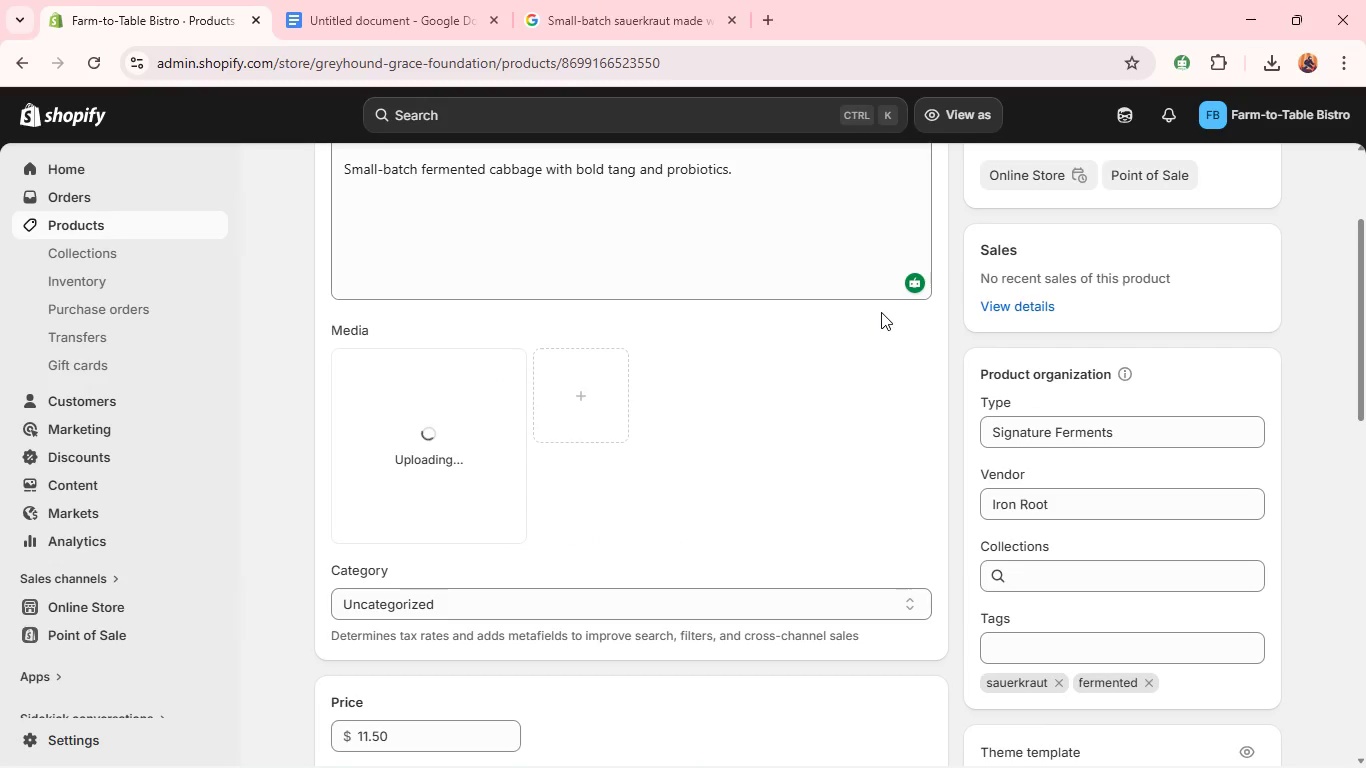 
hold_key(key=C, duration=0.38)
 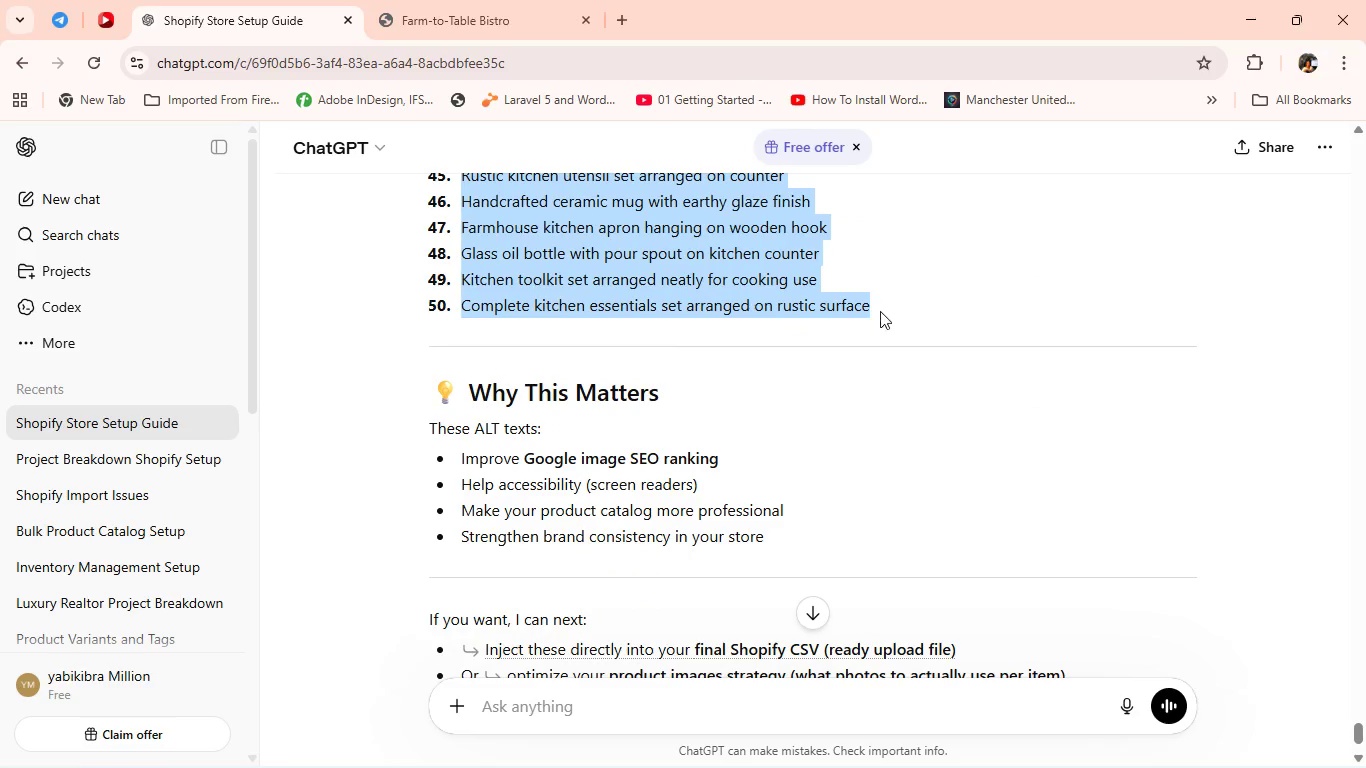 
key(Alt+Tab)
 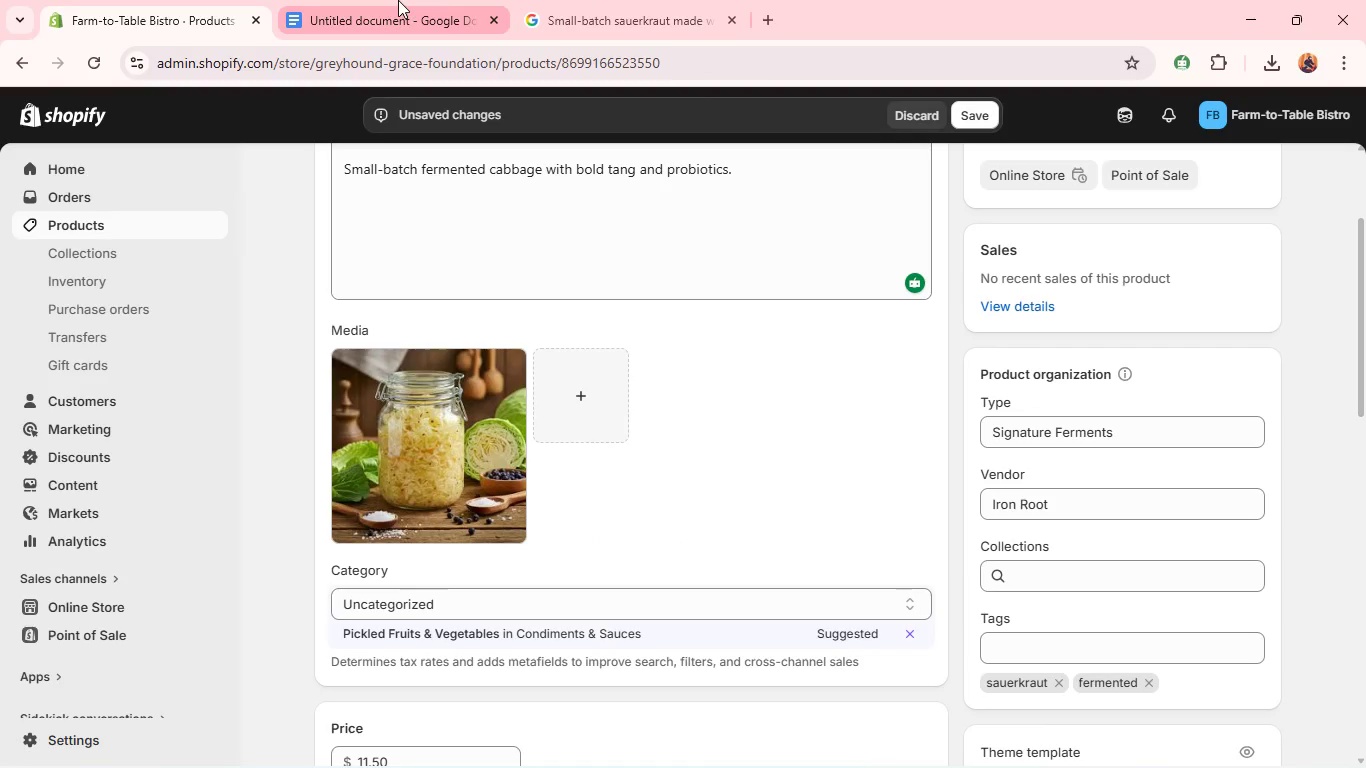 
left_click([370, 0])
 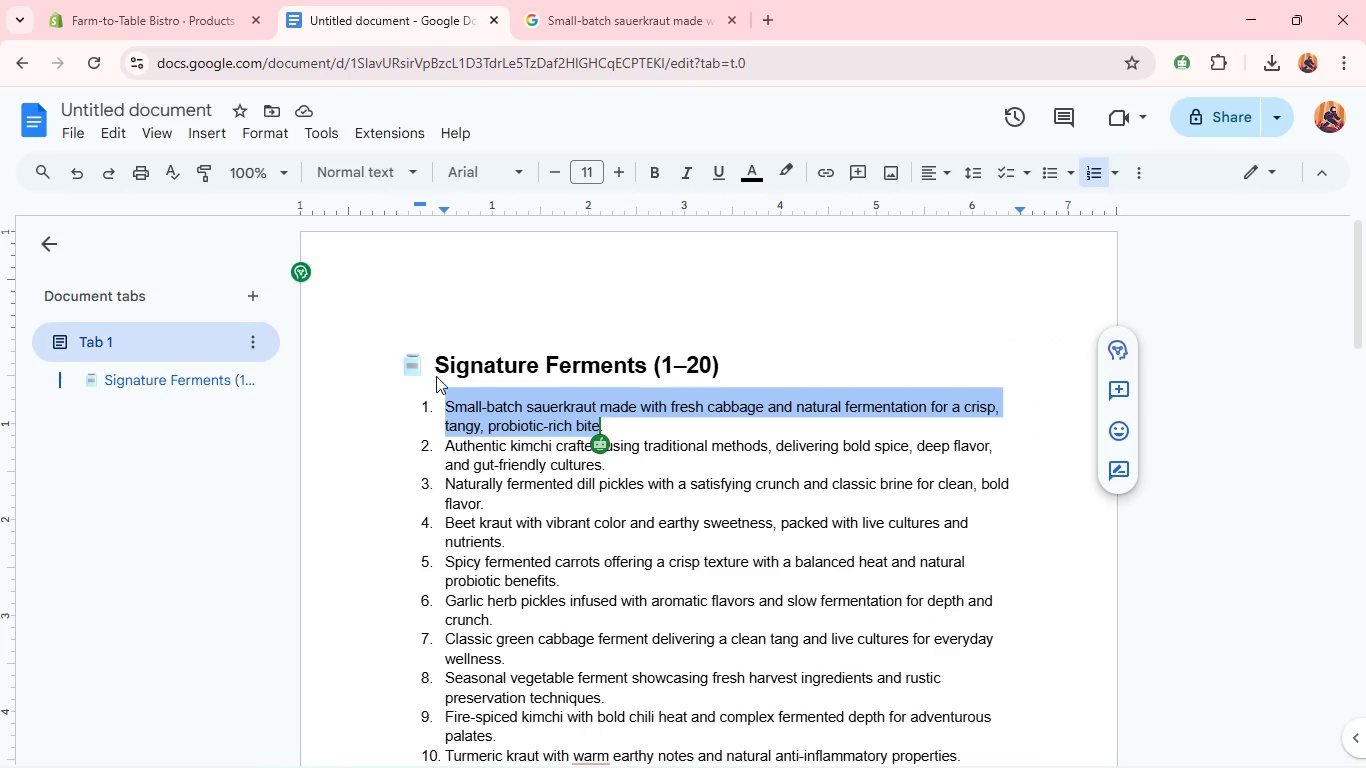 
key(Control+A)
 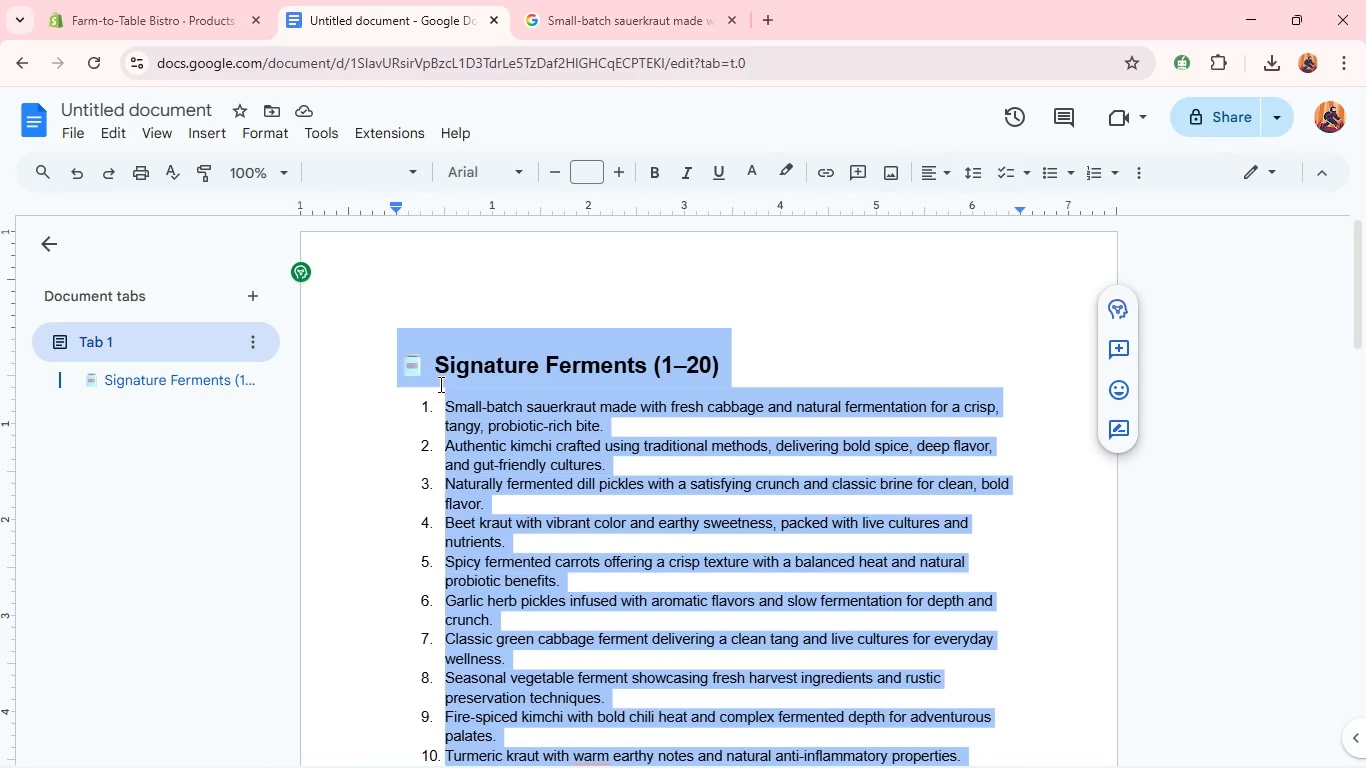 
key(Control+V)
 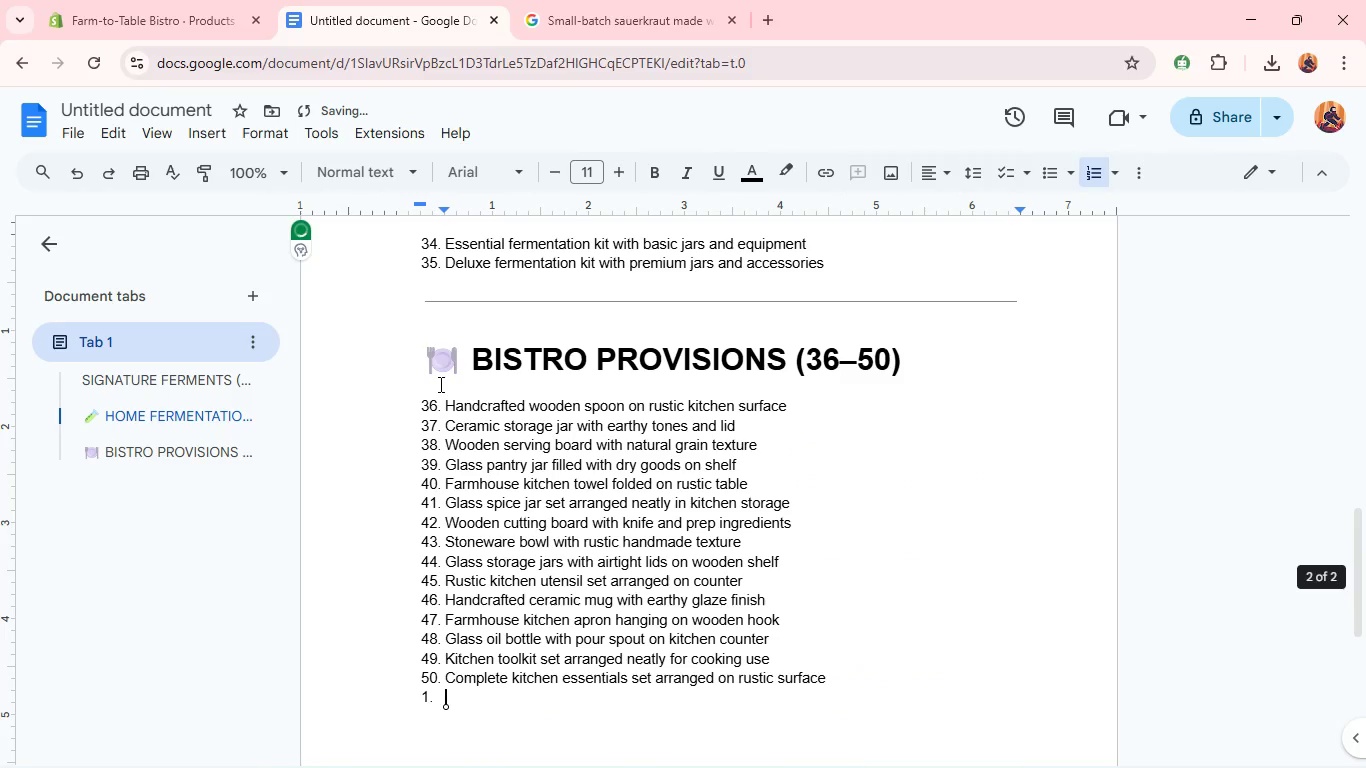 
scroll: coordinate [439, 384], scroll_direction: up, amount: 5.0
 